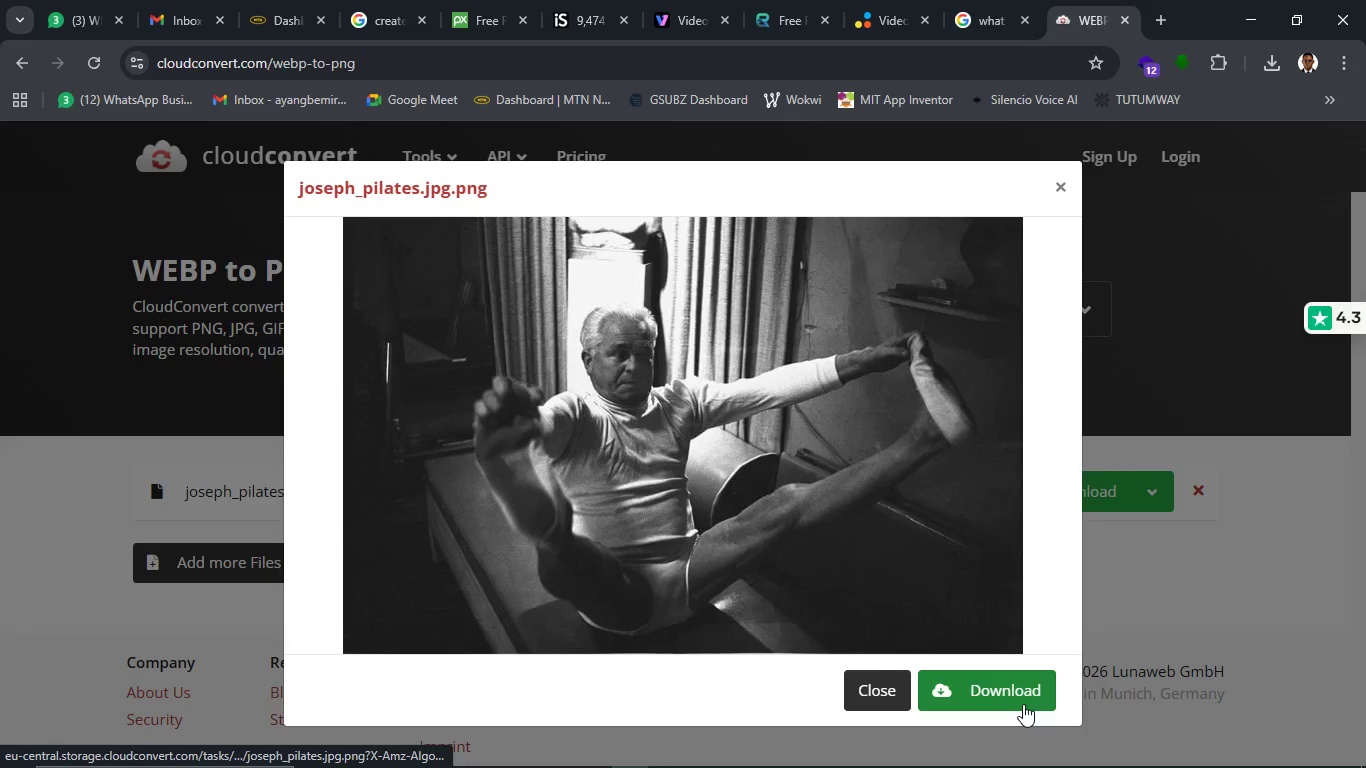 
left_click([997, 696])
 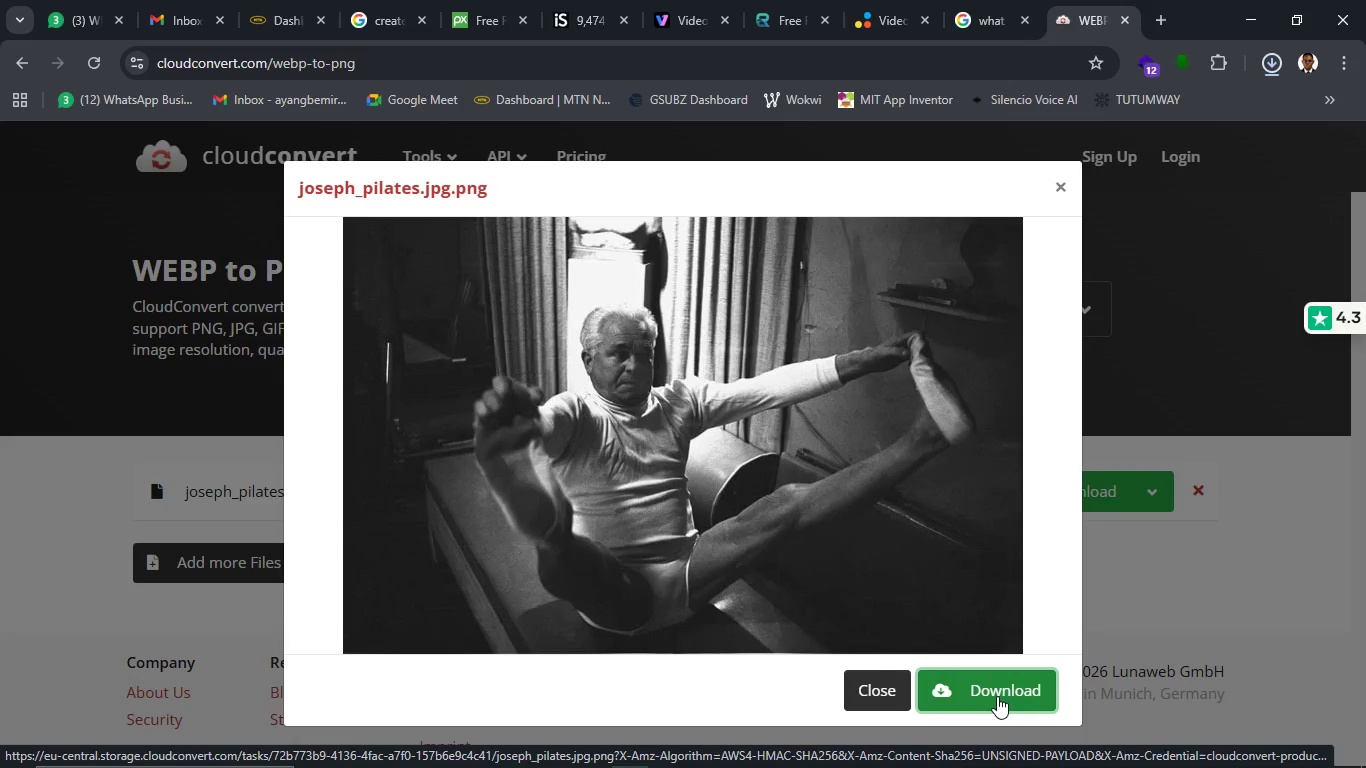 
wait(9.88)
 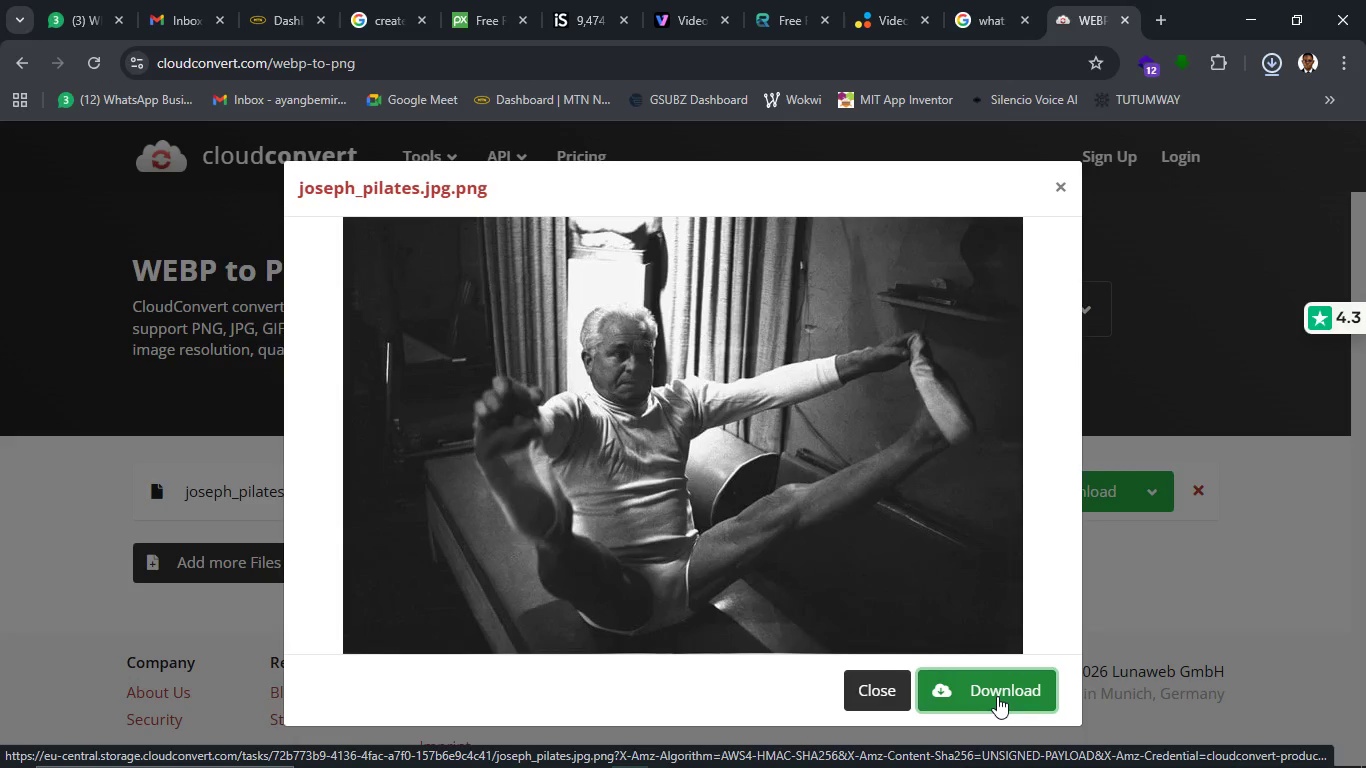 
left_click([600, 751])
 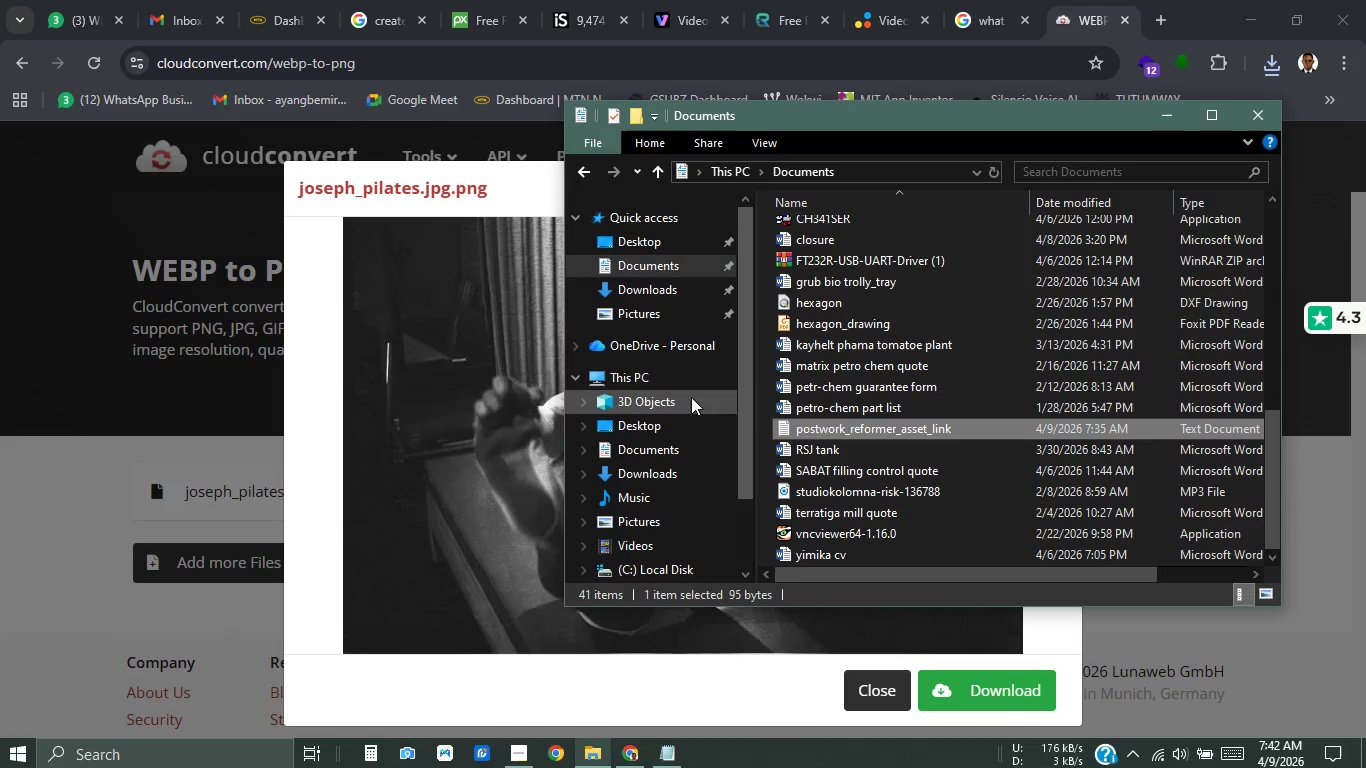 
left_click([660, 301])
 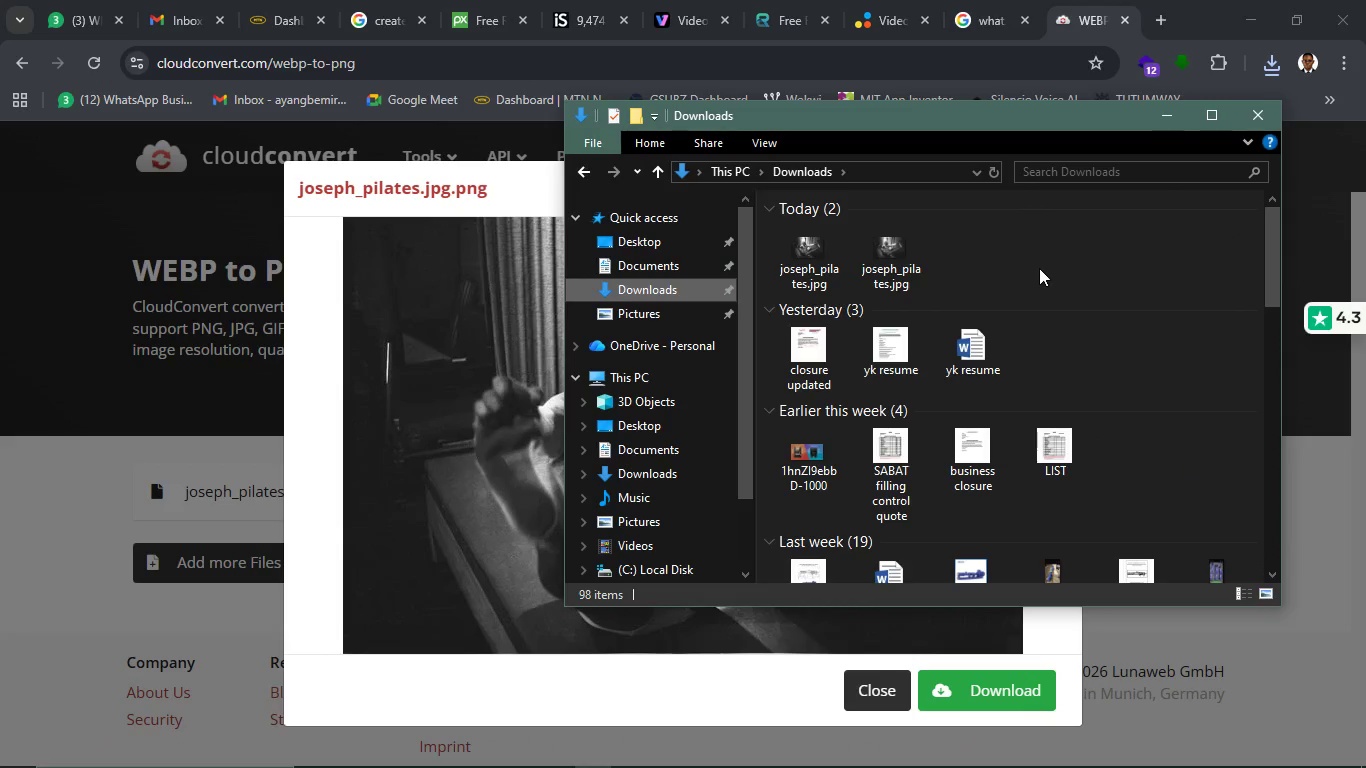 
key(Control+R)
 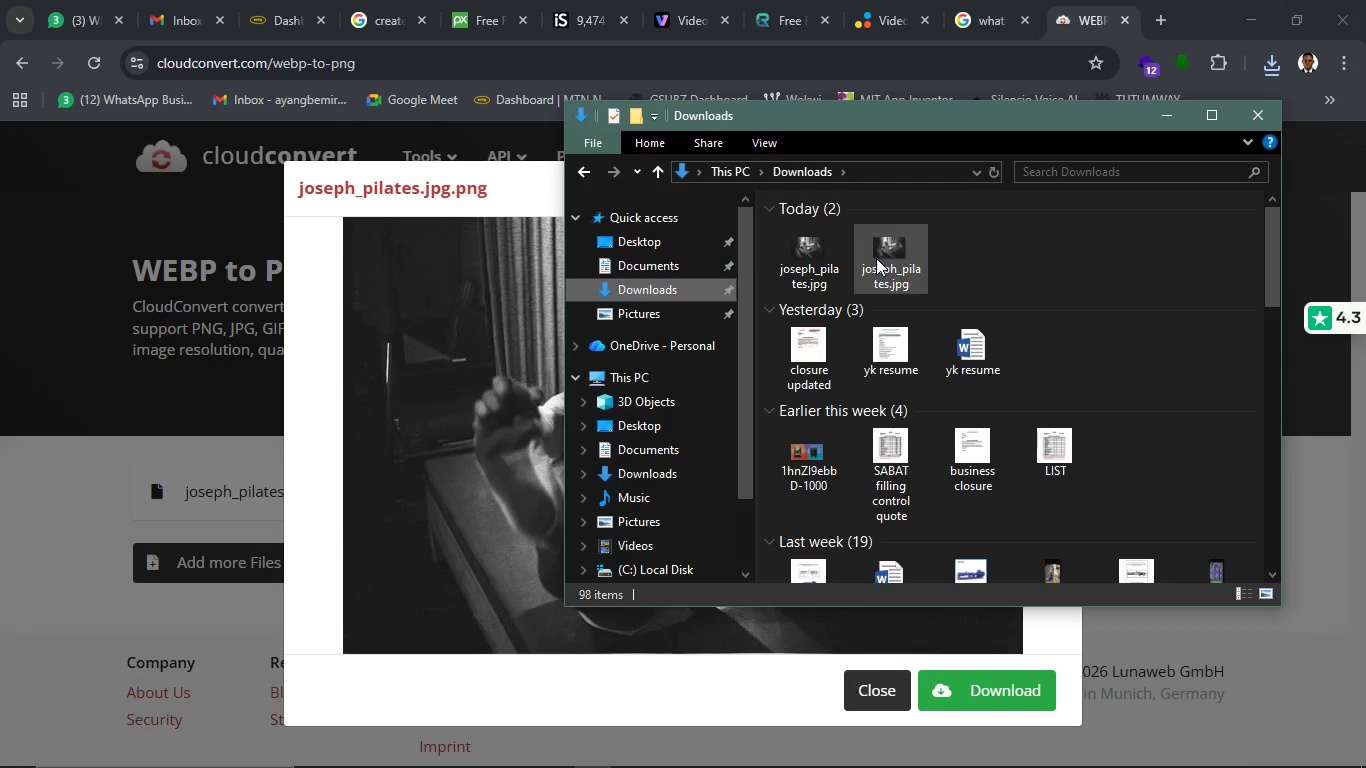 
left_click([876, 258])
 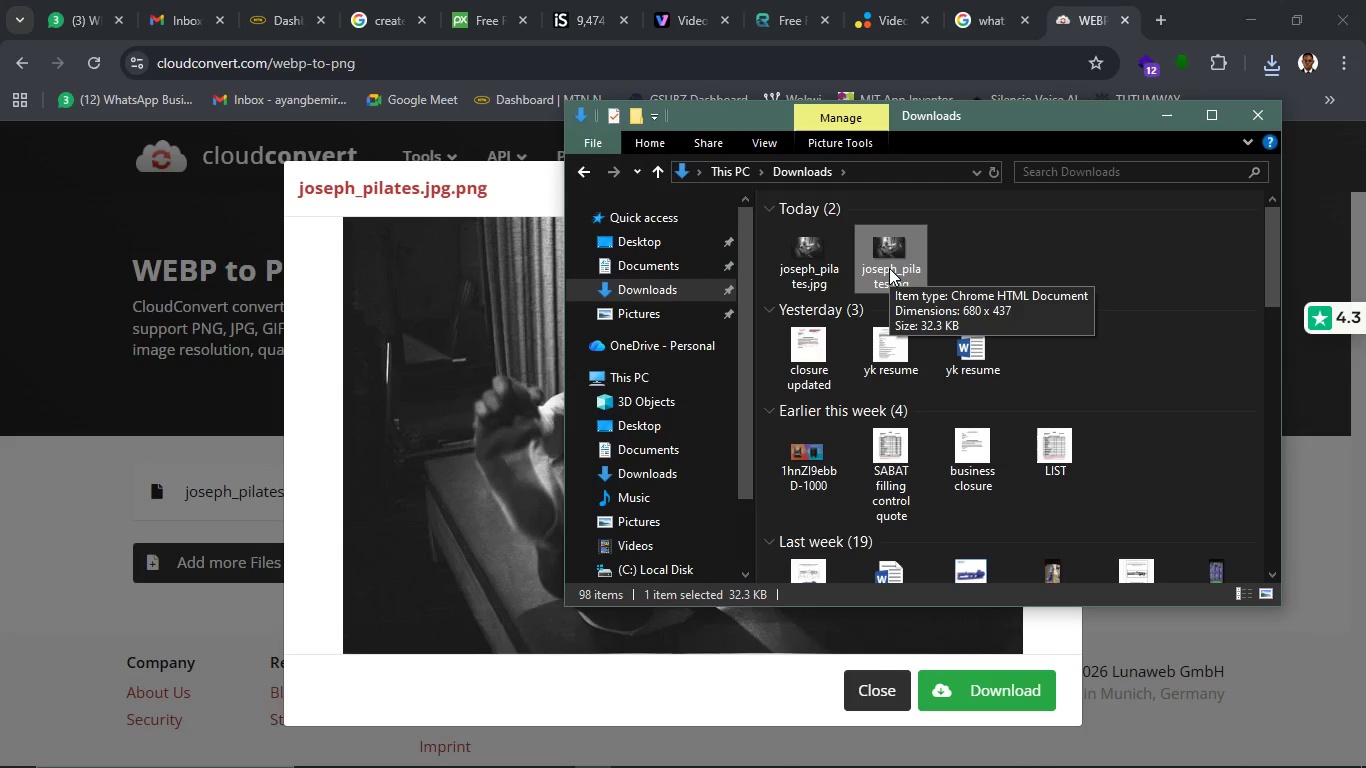 
key(Delete)
 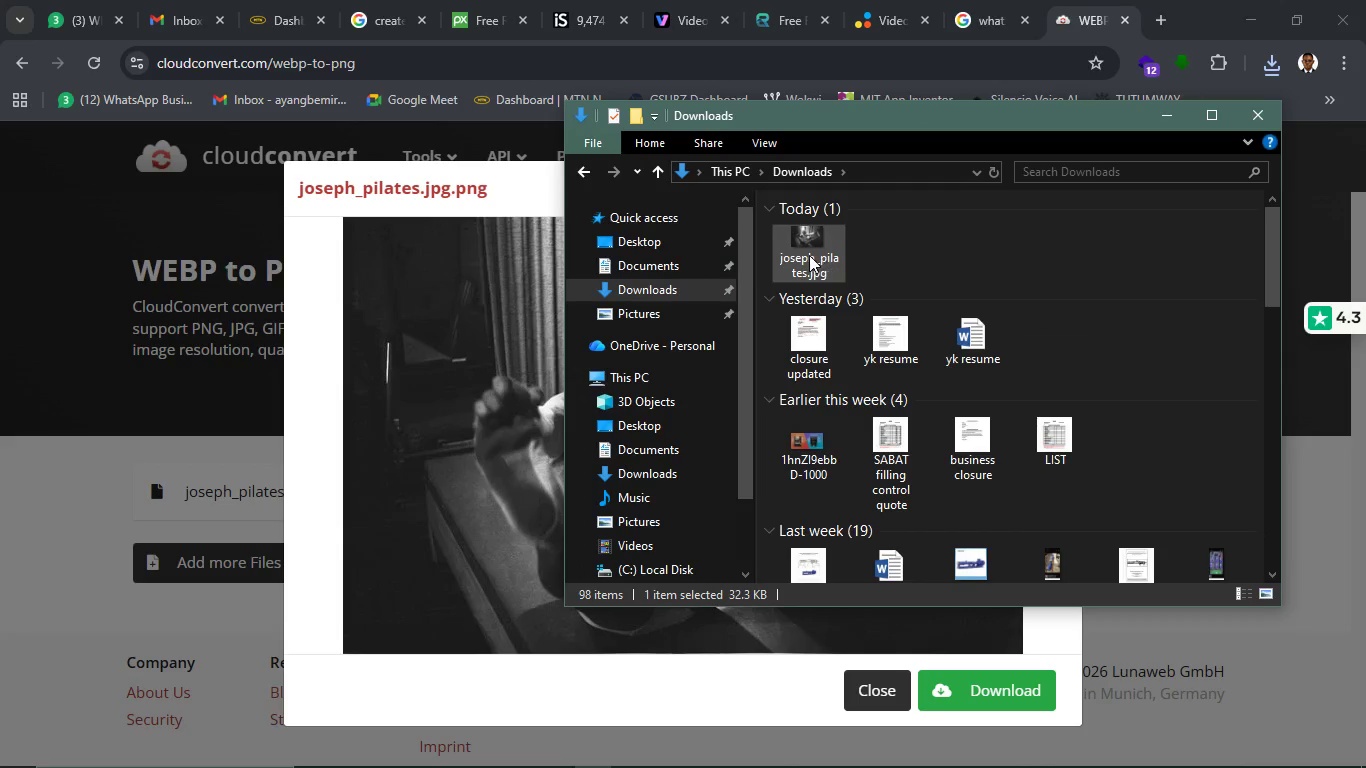 
left_click([809, 255])
 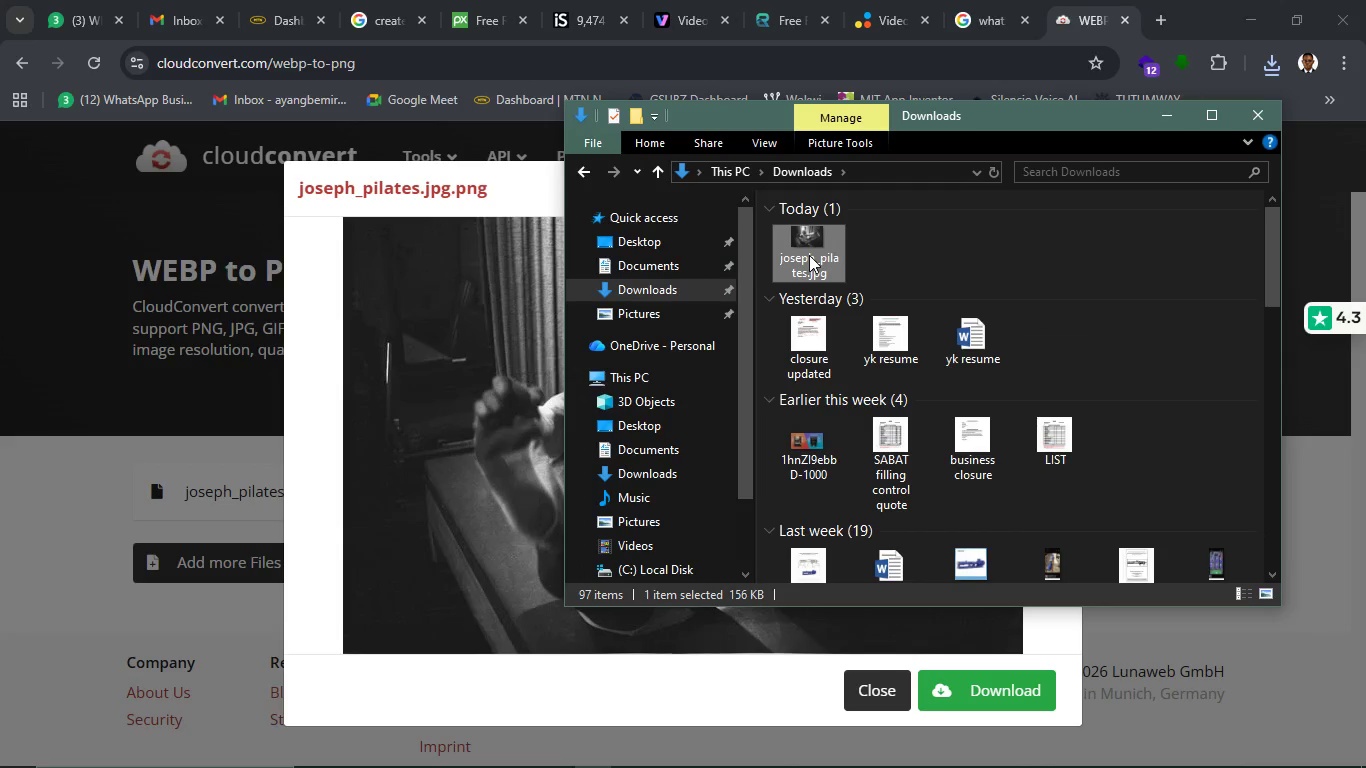 
key(F2)
 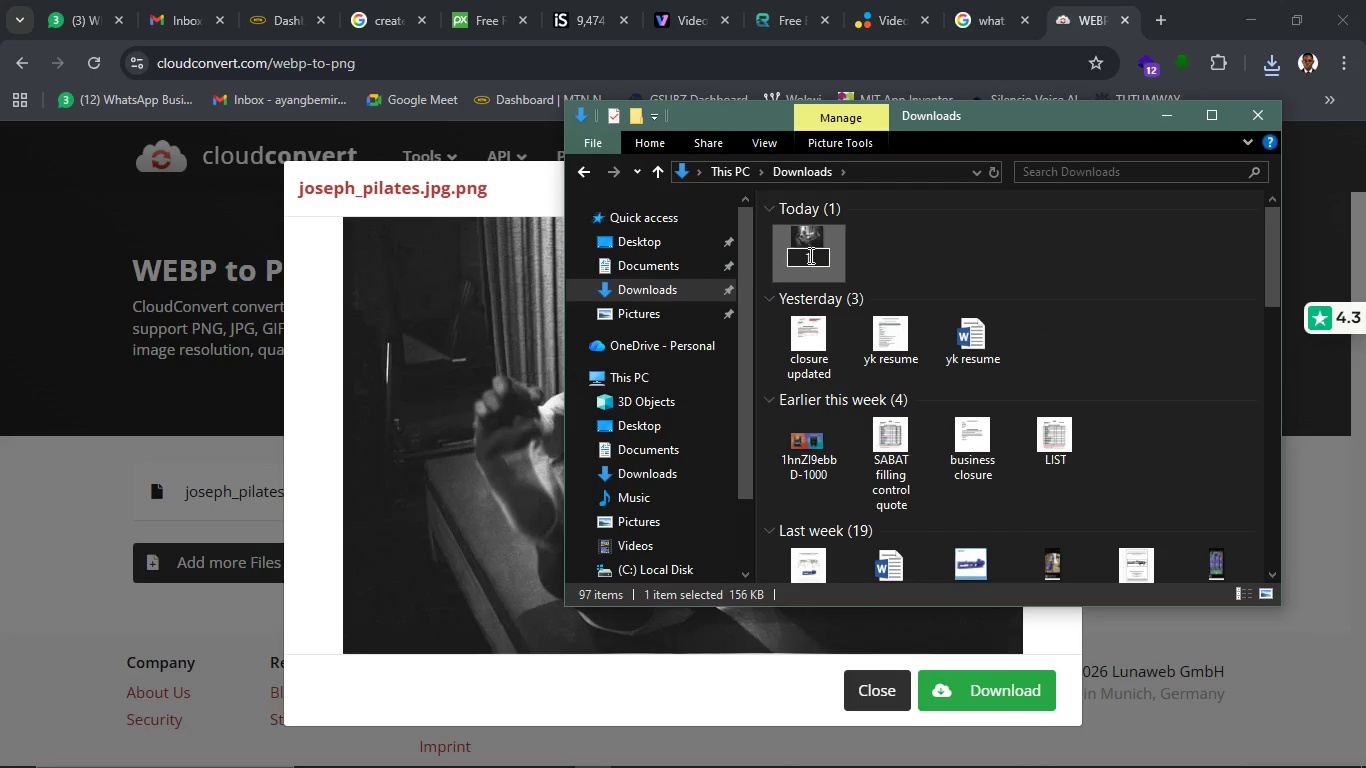 
key(1)
 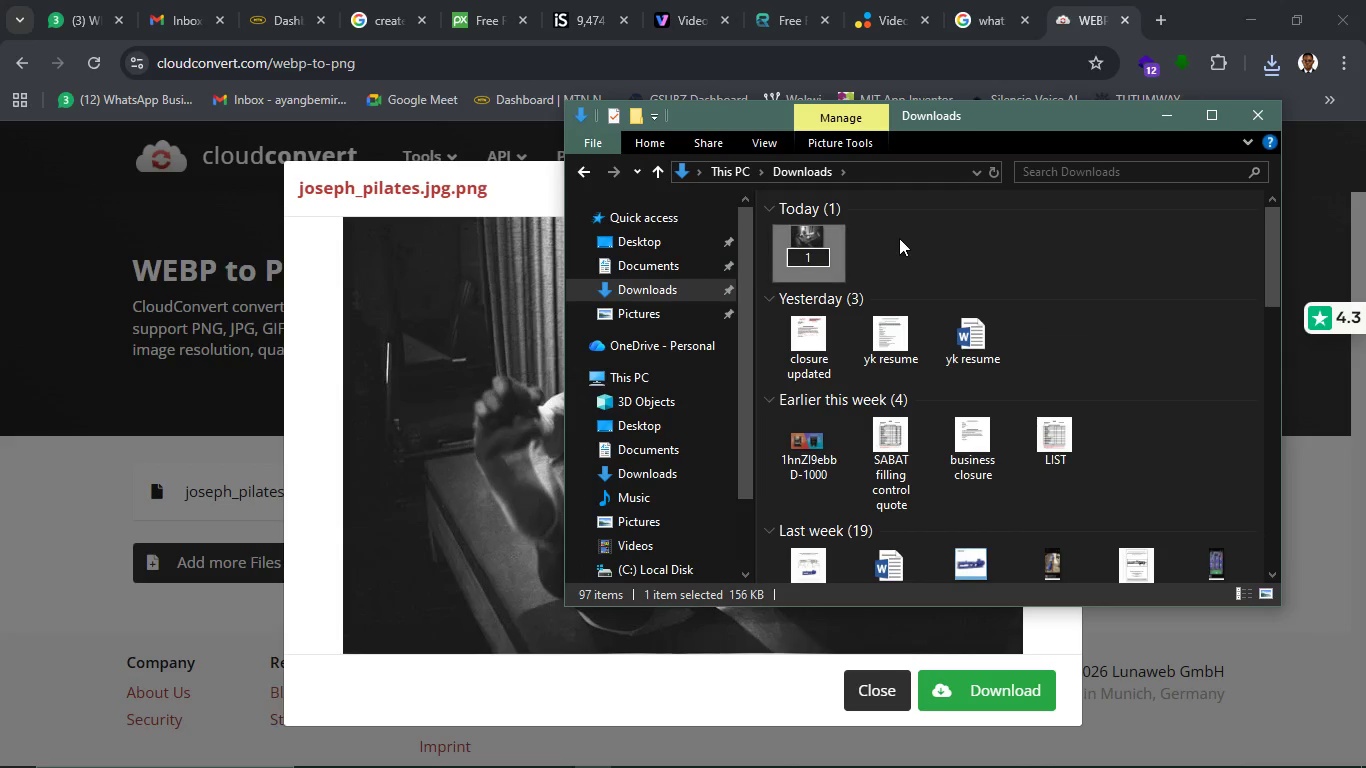 
left_click([899, 238])
 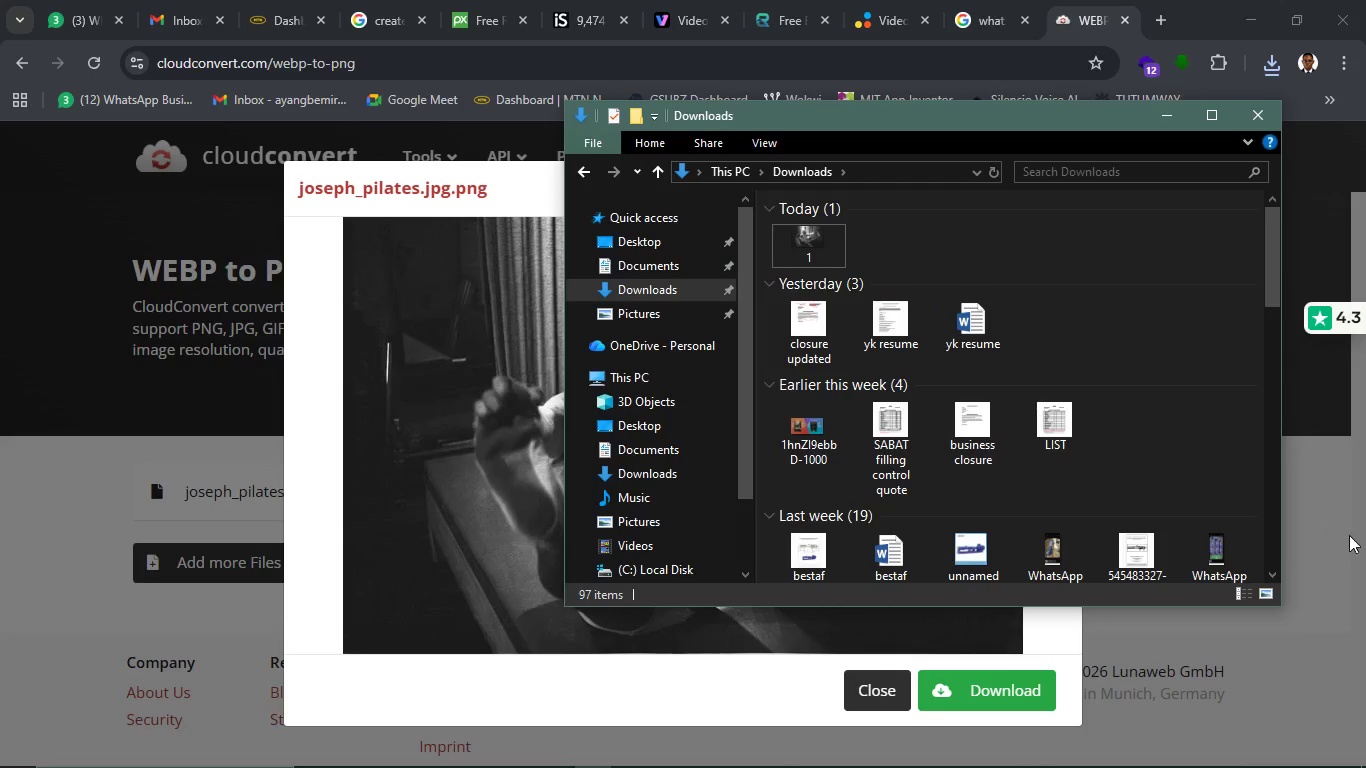 
left_click([1342, 534])
 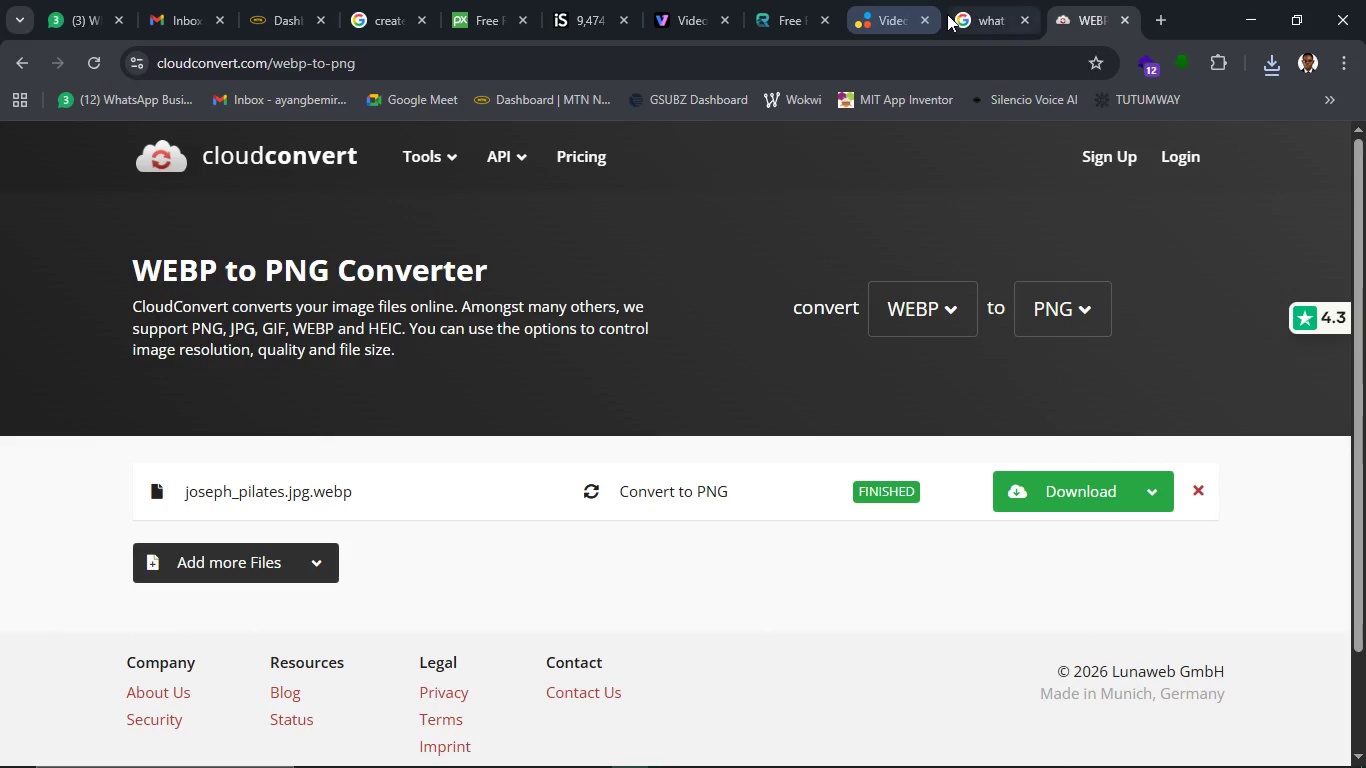 
left_click_drag(start_coordinate=[988, 17], to_coordinate=[12, 55])
 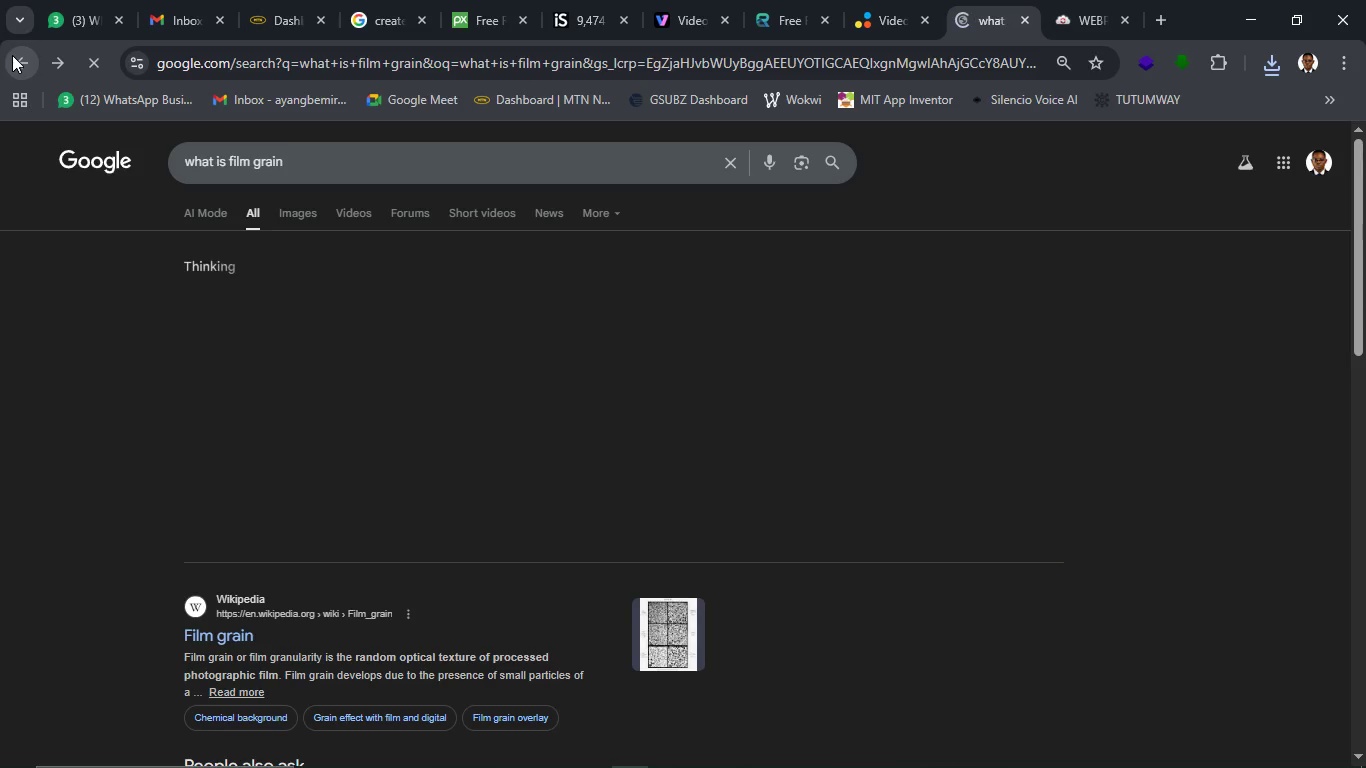 
left_click([12, 55])
 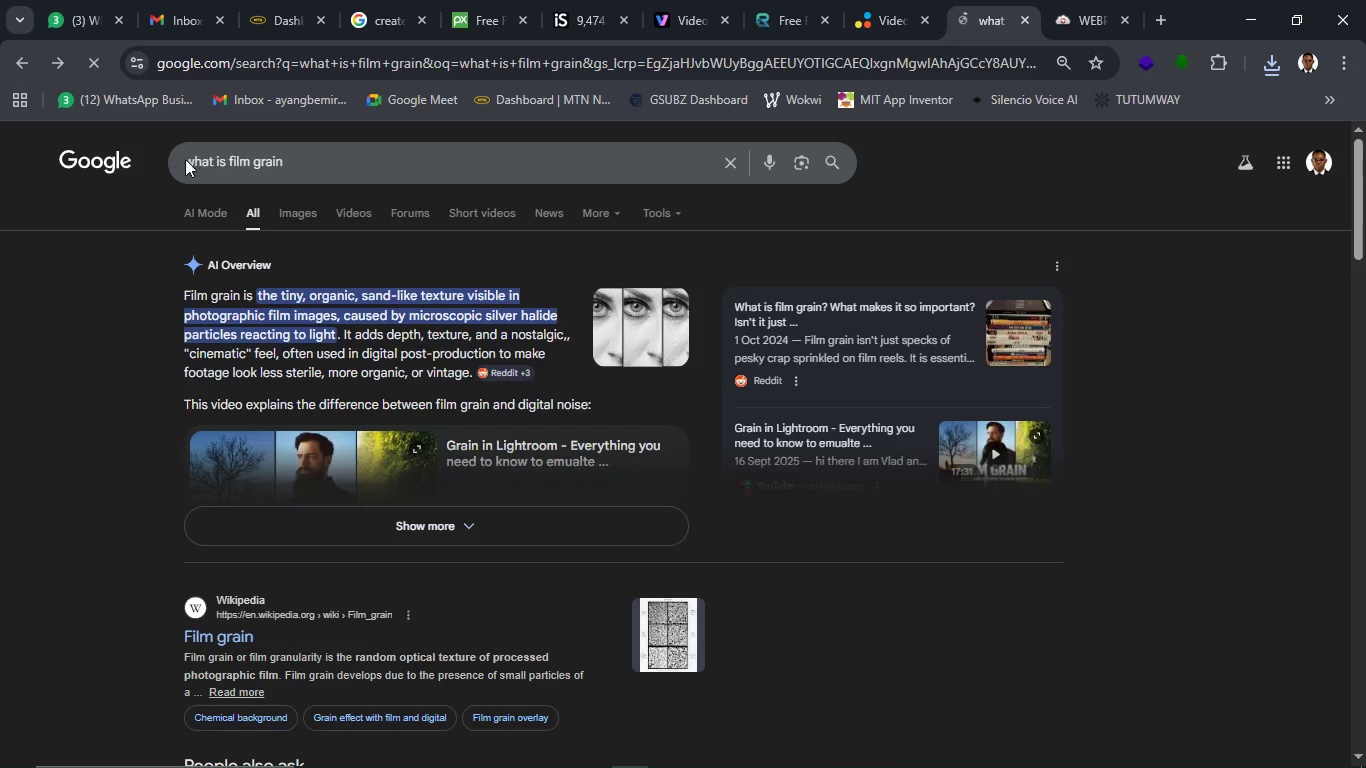 
left_click([300, 207])
 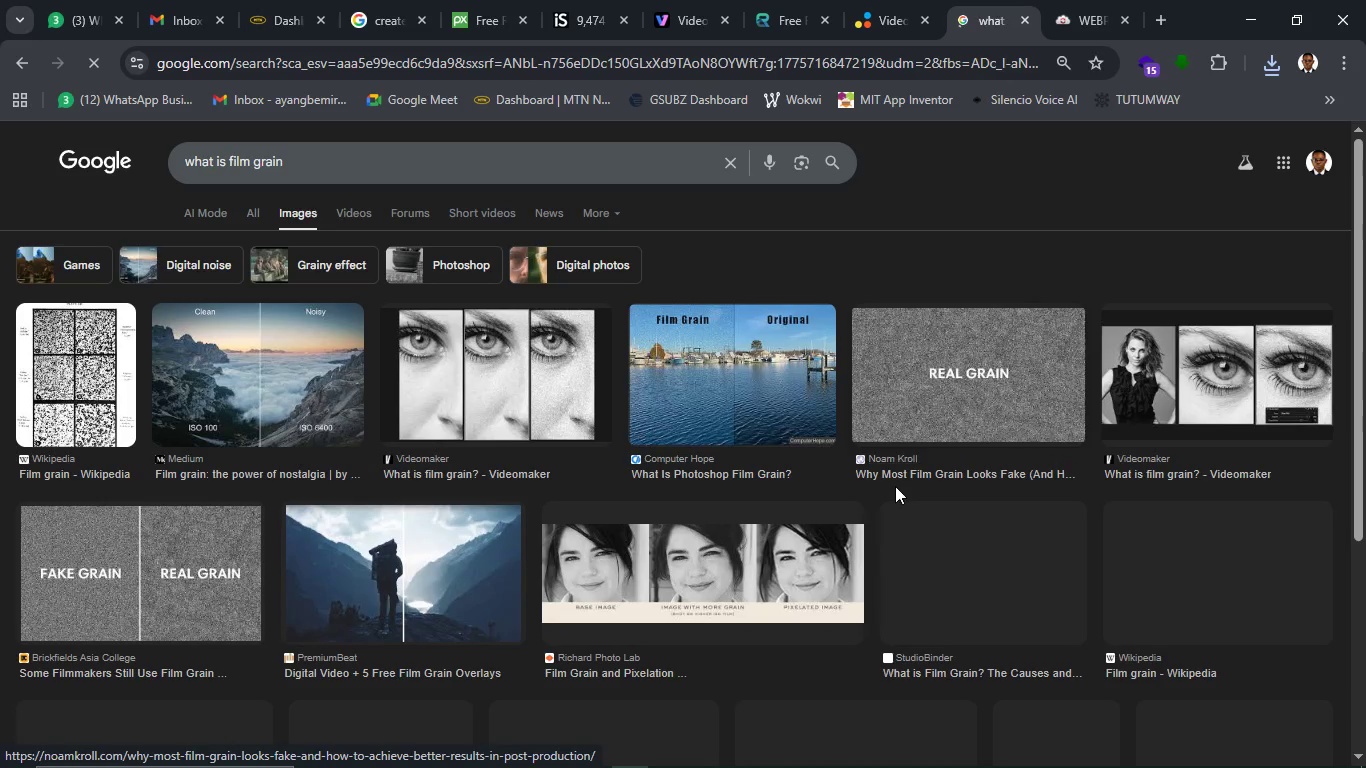 
wait(6.3)
 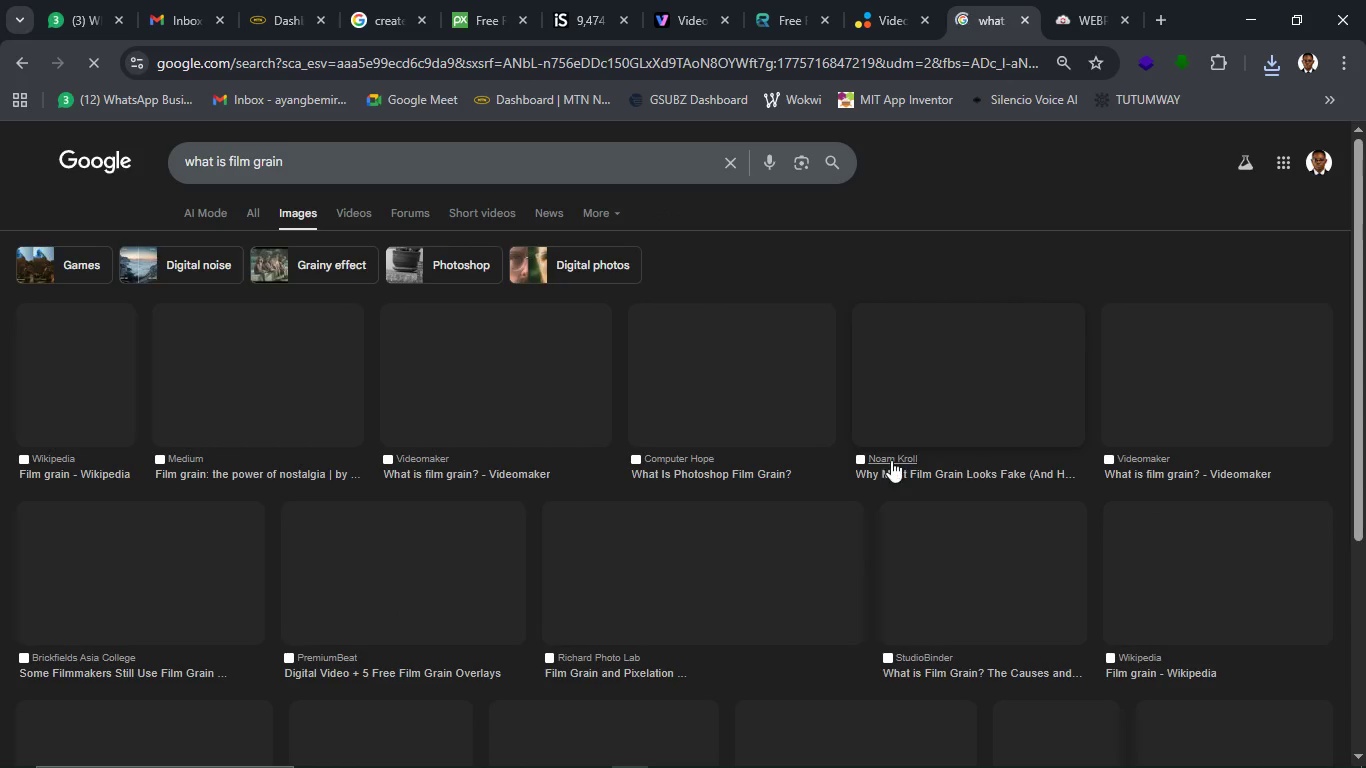 
left_click([38, 55])
 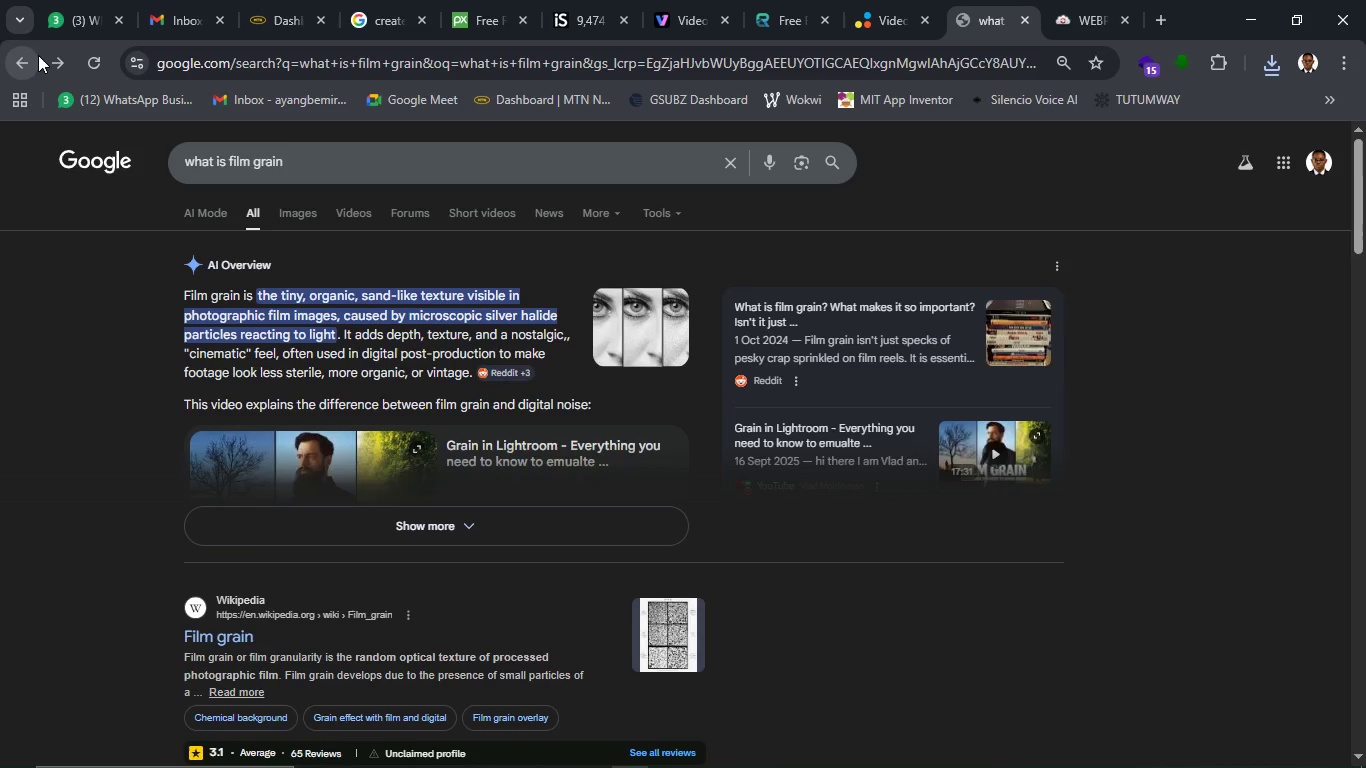 
left_click([38, 55])
 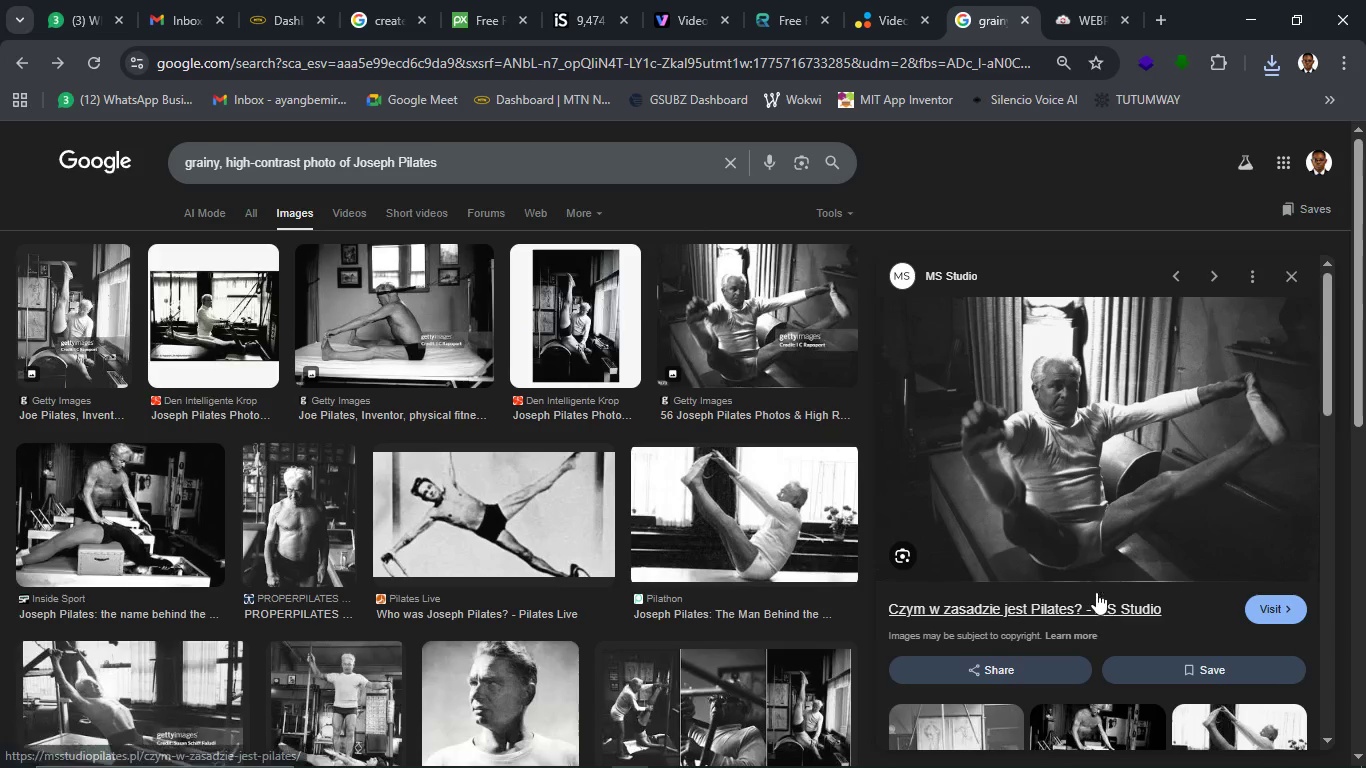 
scroll: coordinate [671, 612], scroll_direction: down, amount: 6.0
 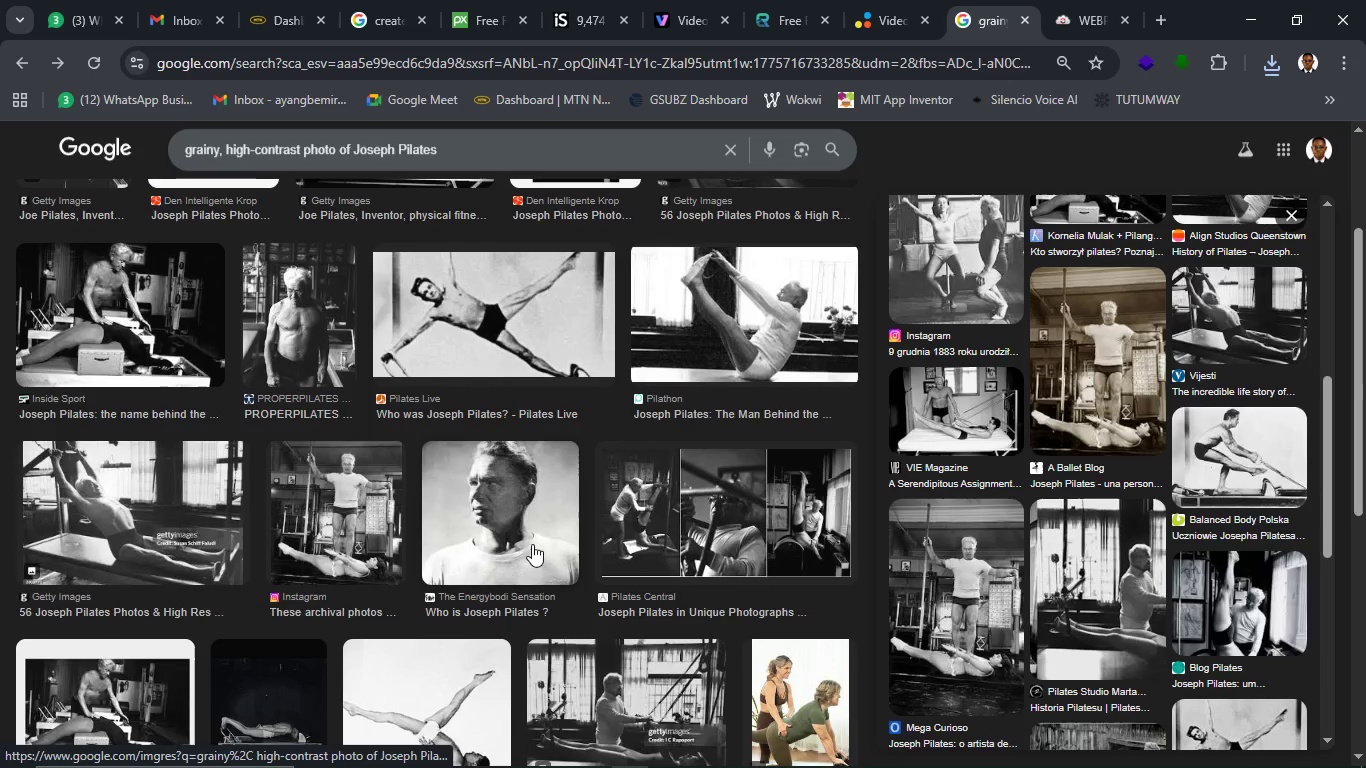 
left_click([532, 544])
 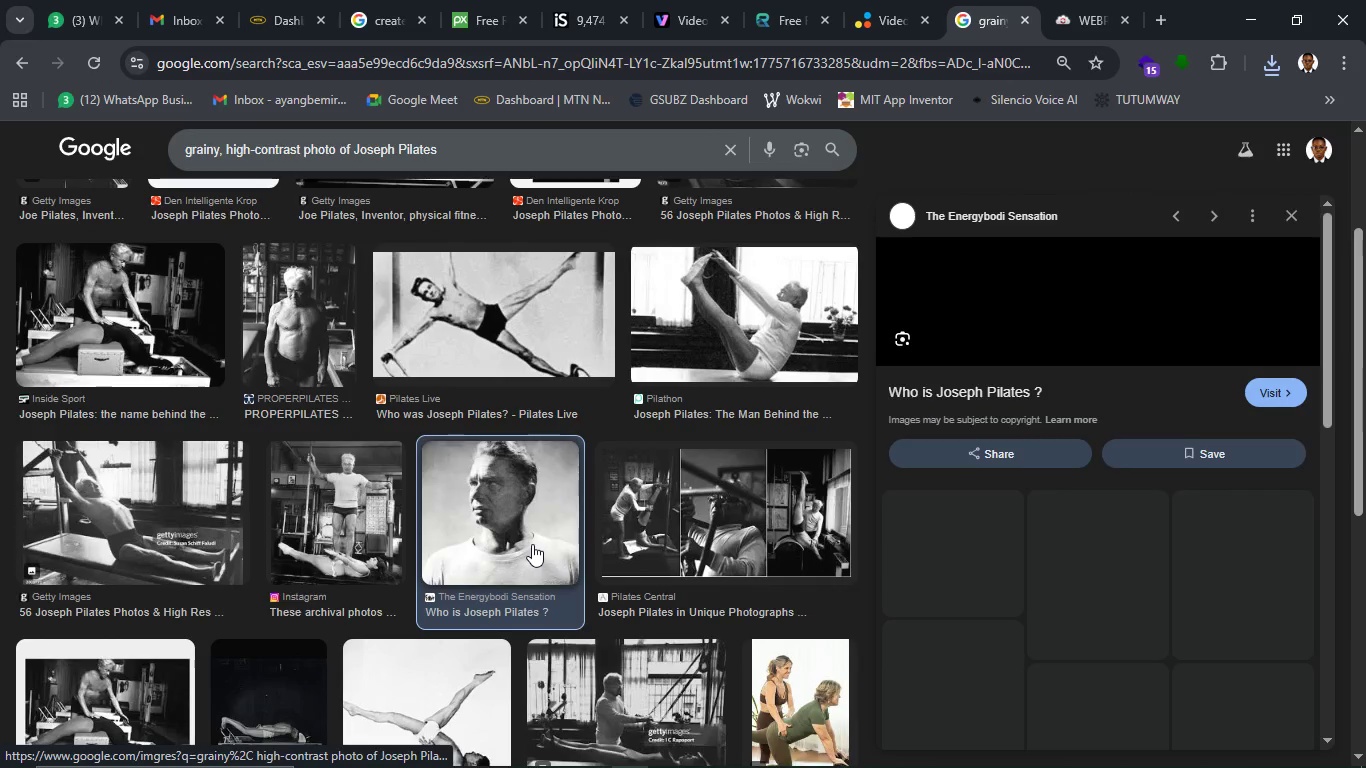 
scroll: coordinate [532, 544], scroll_direction: down, amount: 3.0
 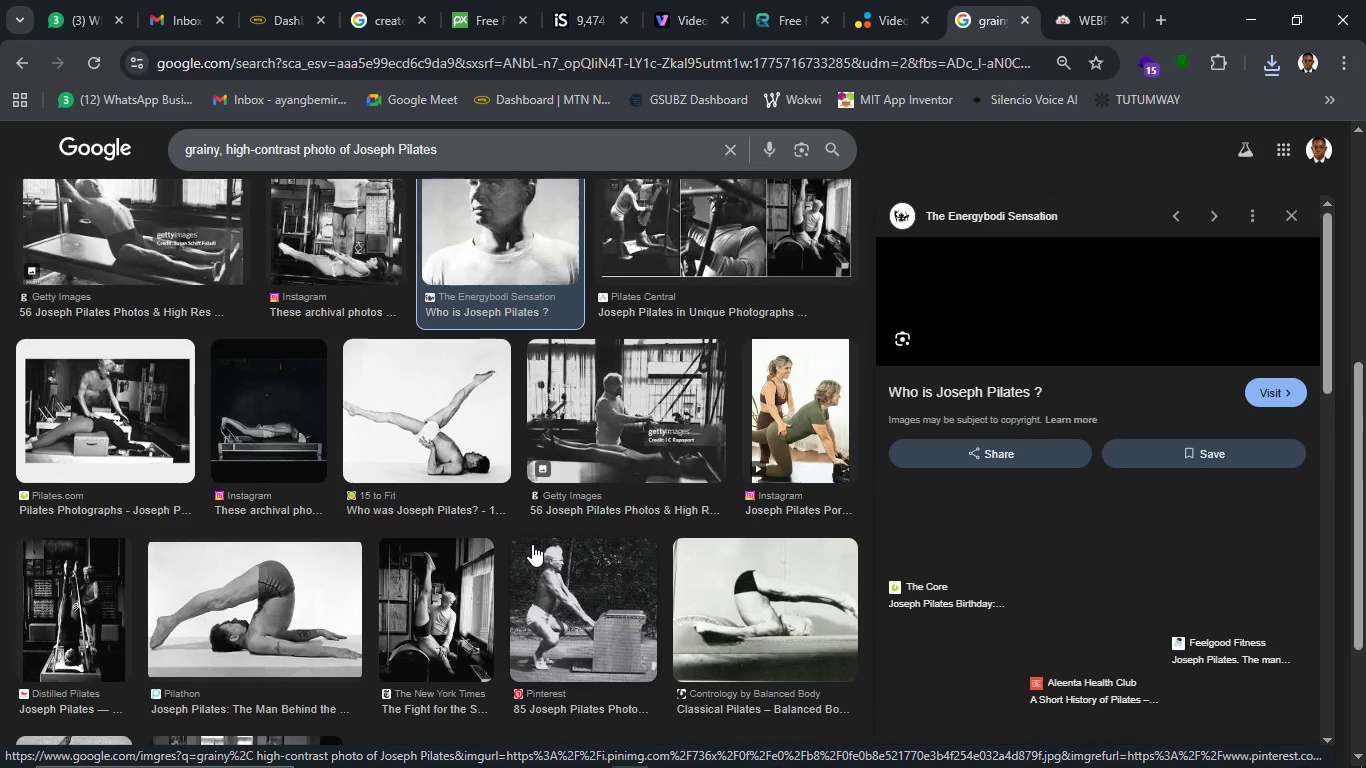 
scroll: coordinate [532, 544], scroll_direction: up, amount: 2.0
 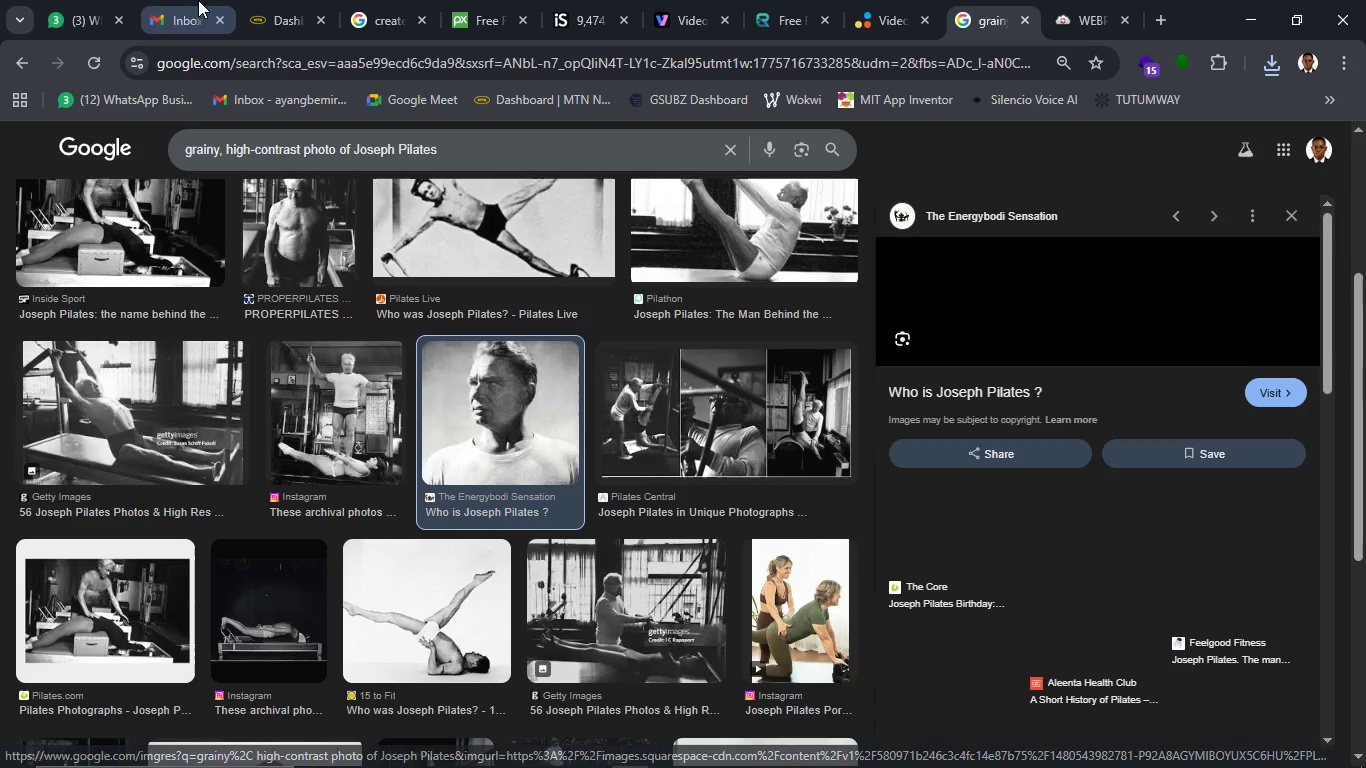 
left_click([385, 12])
 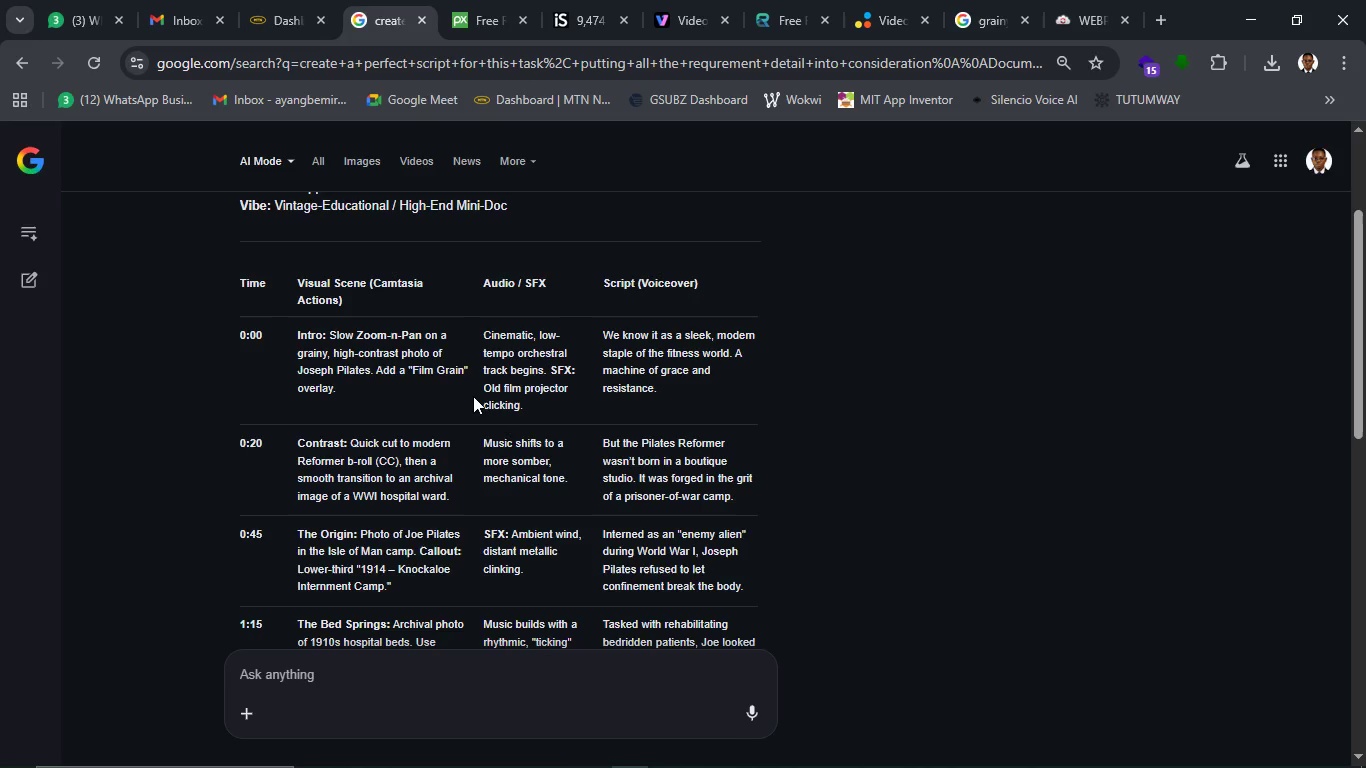 
wait(12.7)
 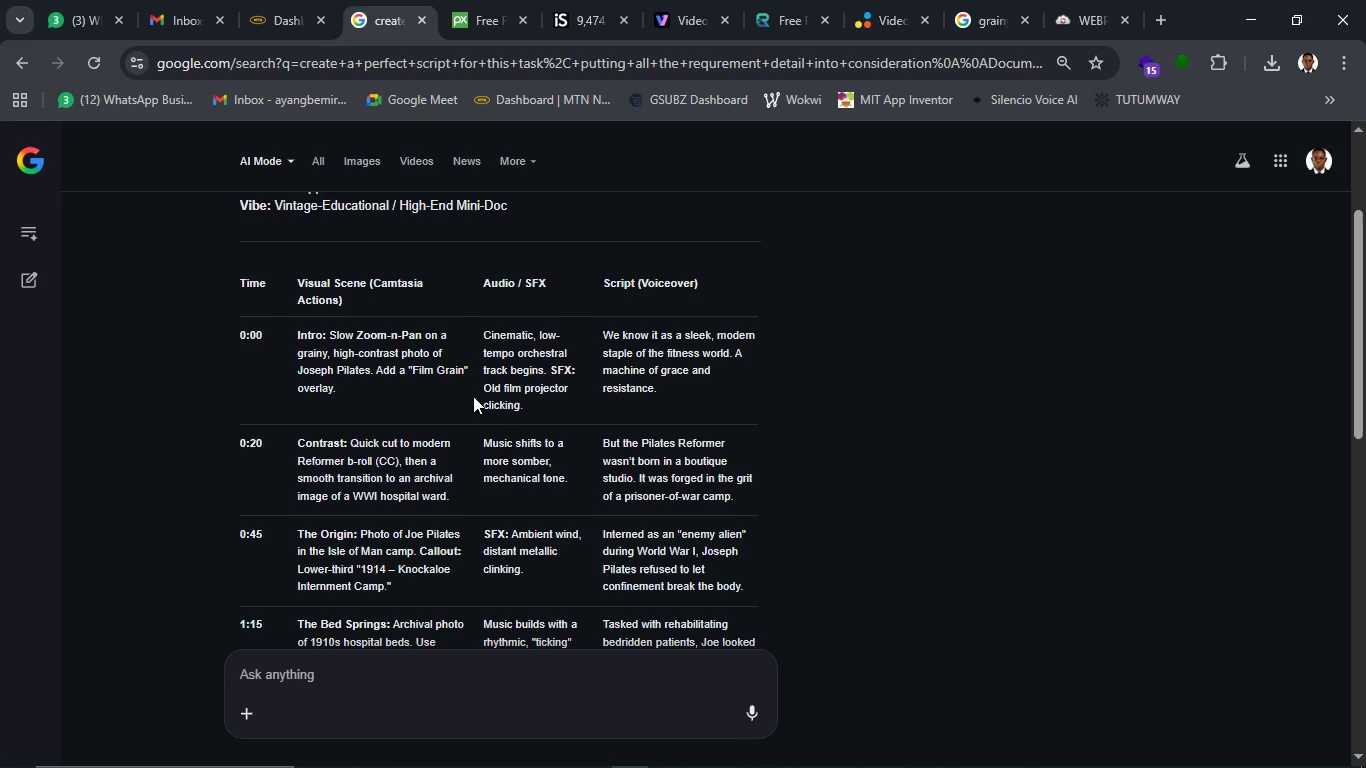 
scroll: coordinate [775, 527], scroll_direction: down, amount: 10.0
 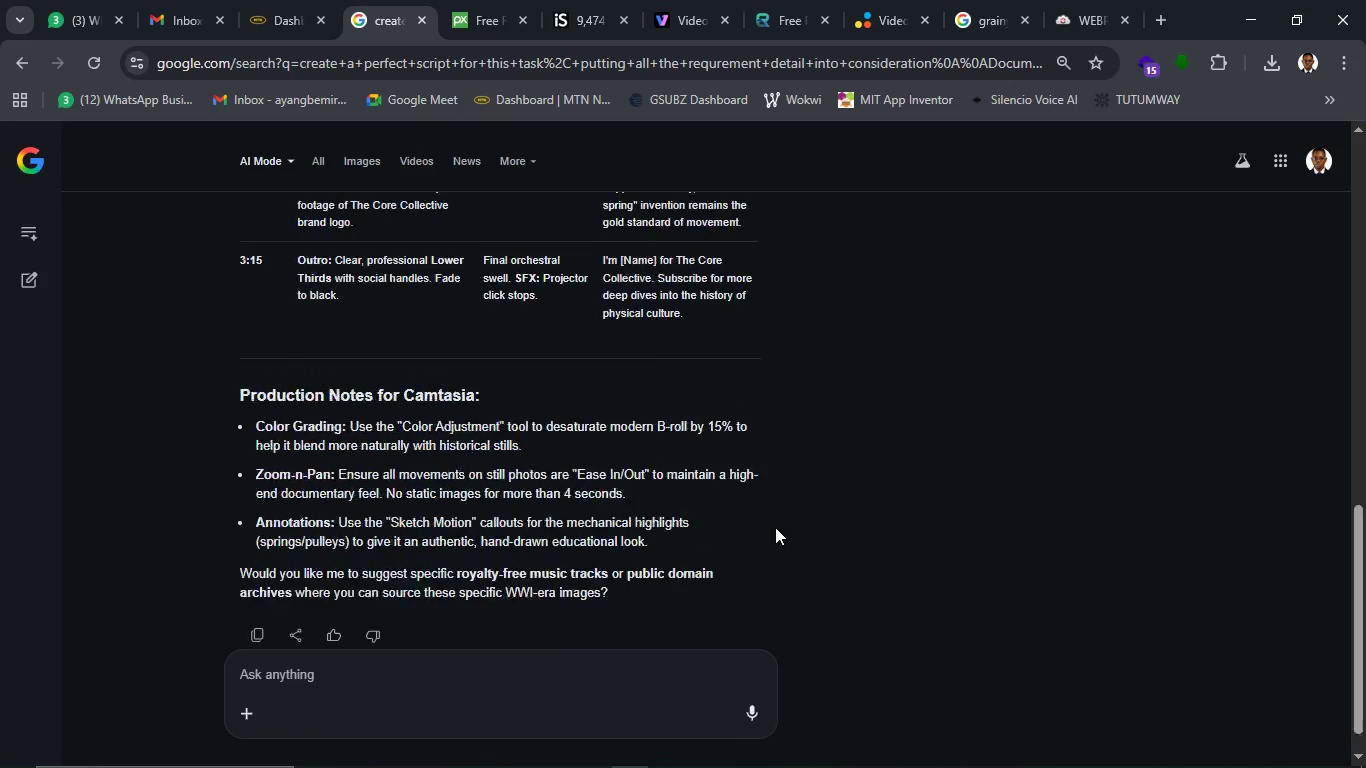 
scroll: coordinate [775, 527], scroll_direction: up, amount: 10.0
 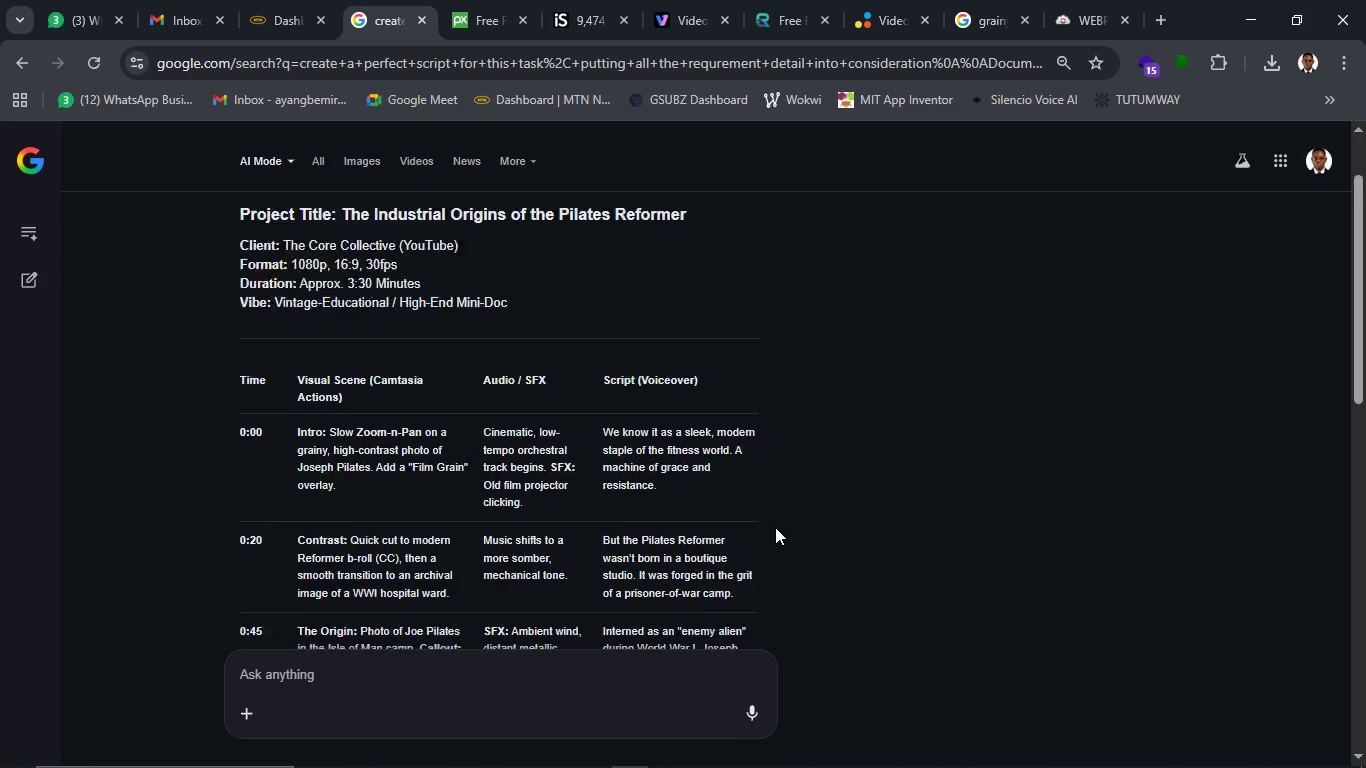 
scroll: coordinate [775, 527], scroll_direction: down, amount: 1.0
 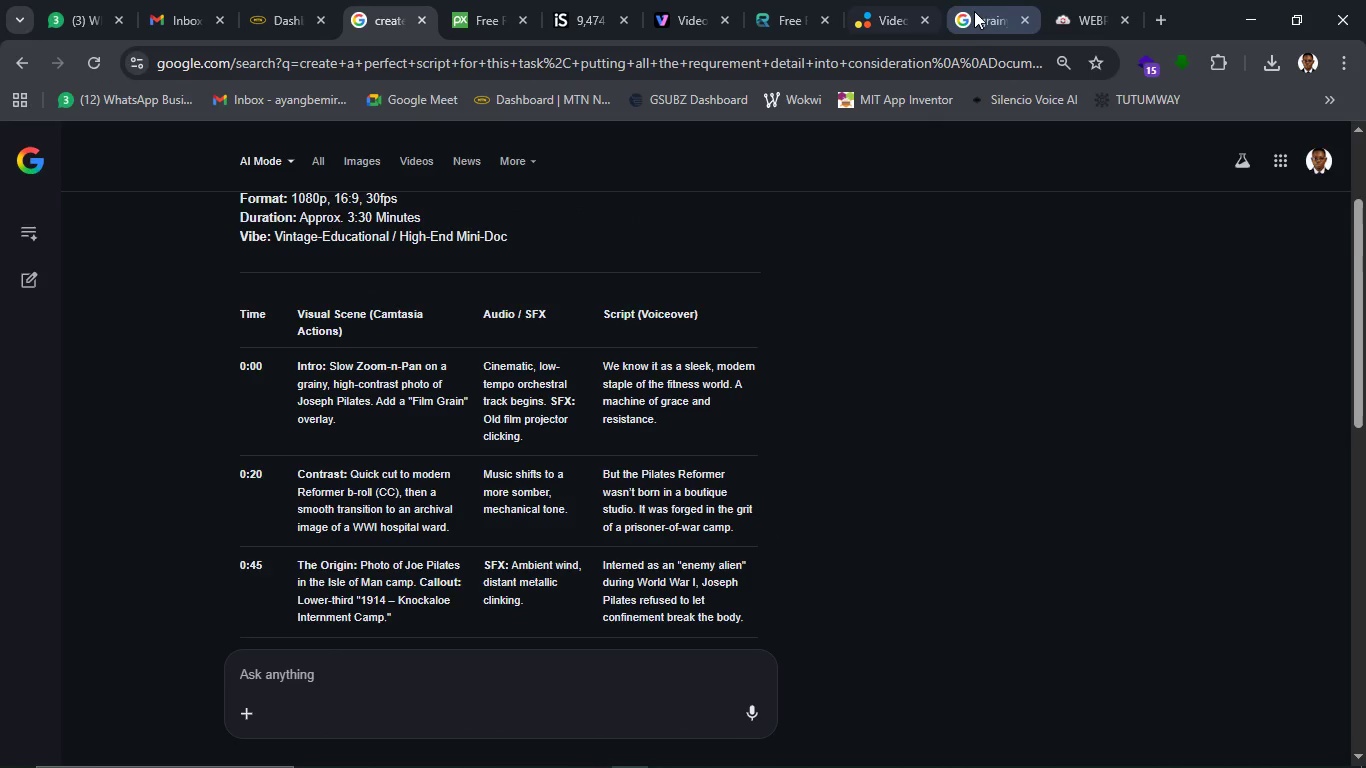 
left_click([982, 11])
 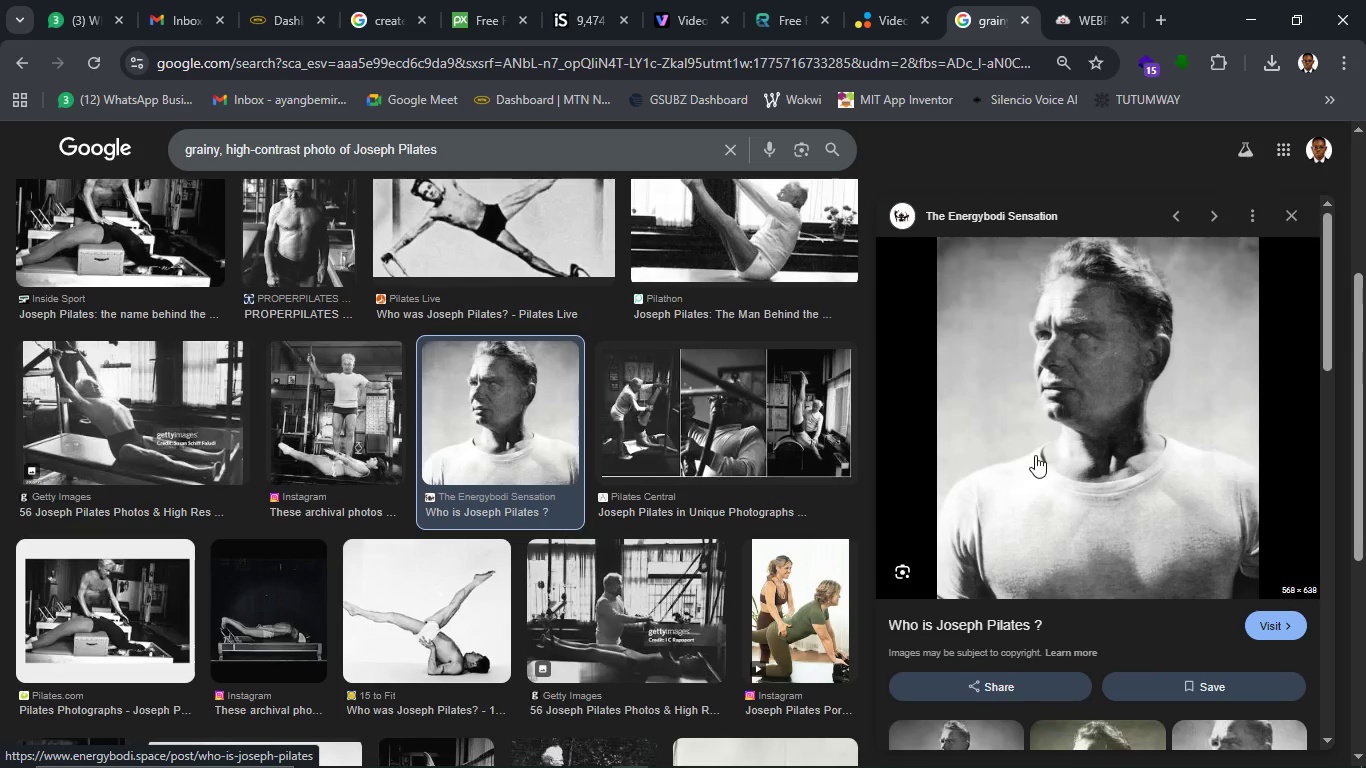 
scroll: coordinate [1035, 455], scroll_direction: down, amount: 2.0
 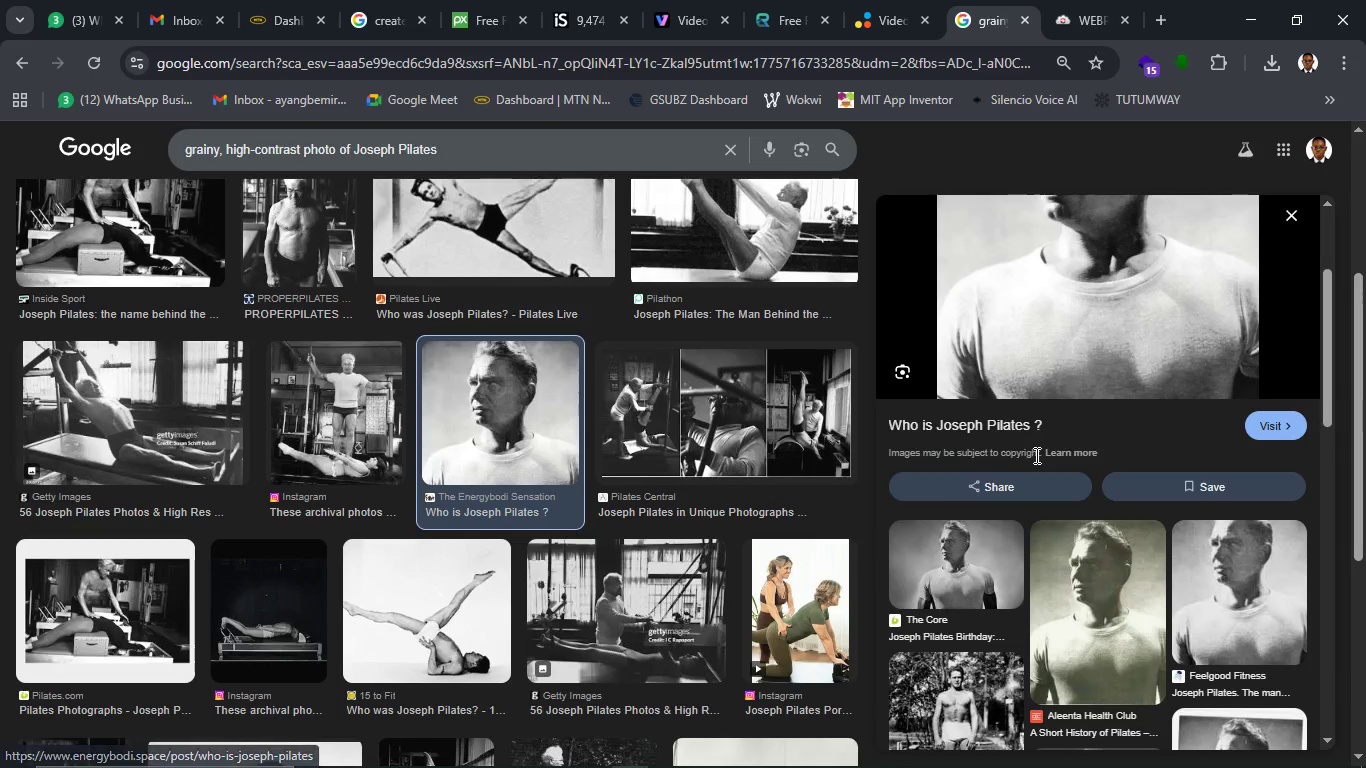 
scroll: coordinate [1035, 455], scroll_direction: up, amount: 2.0
 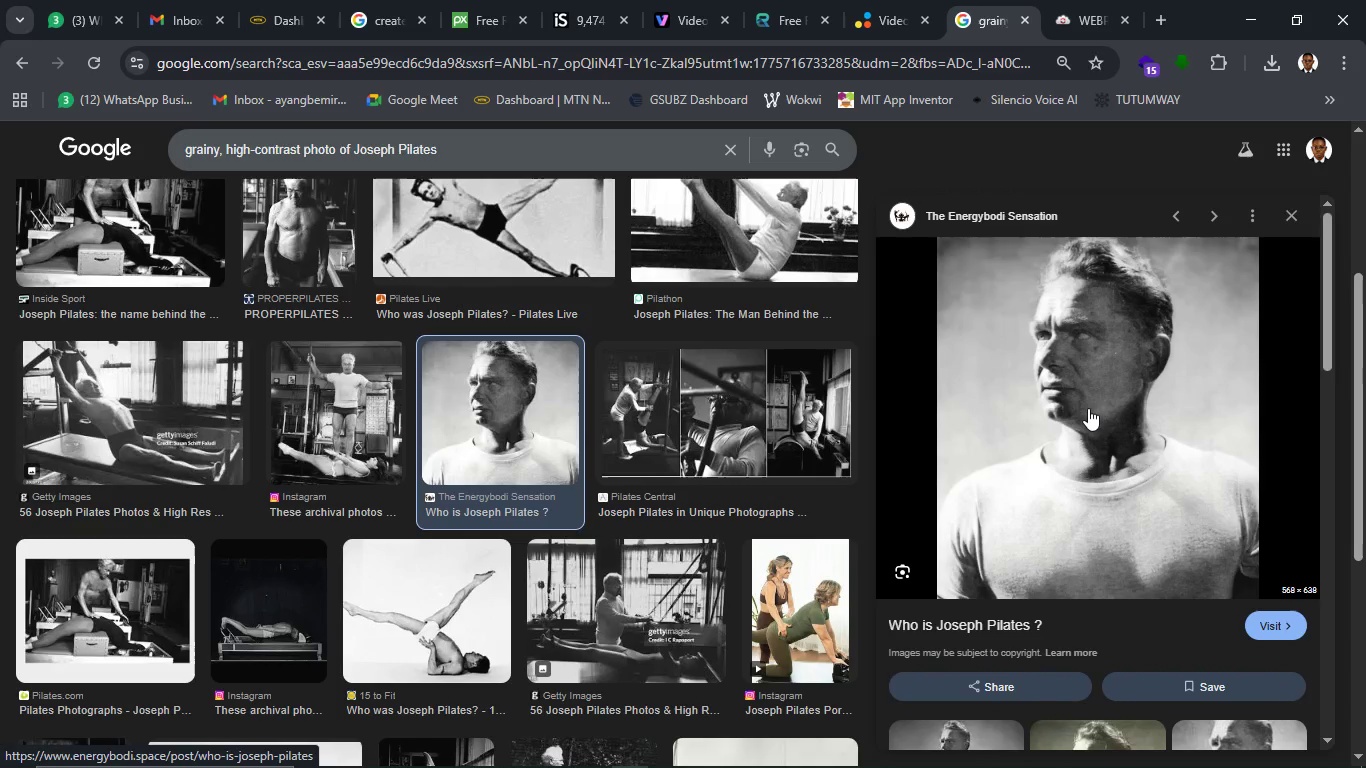 
wait(10.13)
 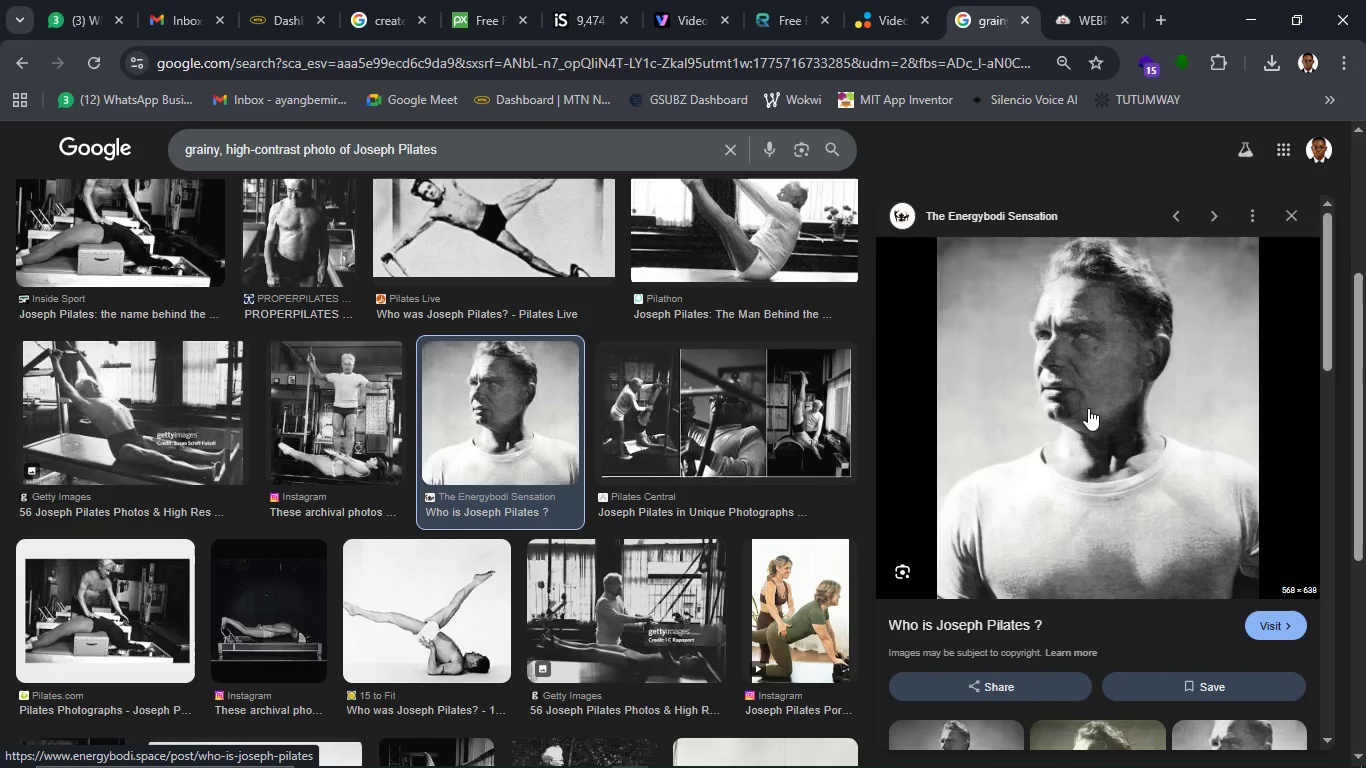 
right_click([1088, 408])
 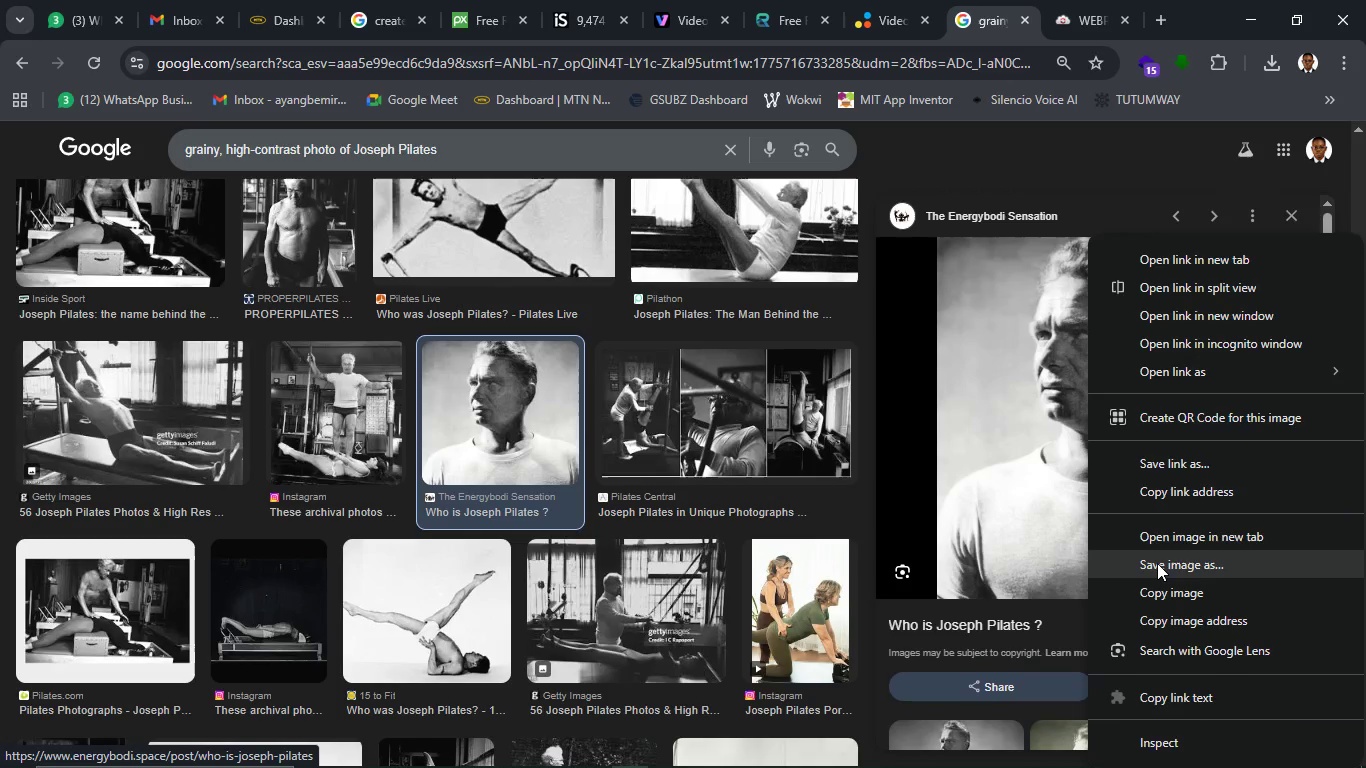 
left_click([1157, 563])
 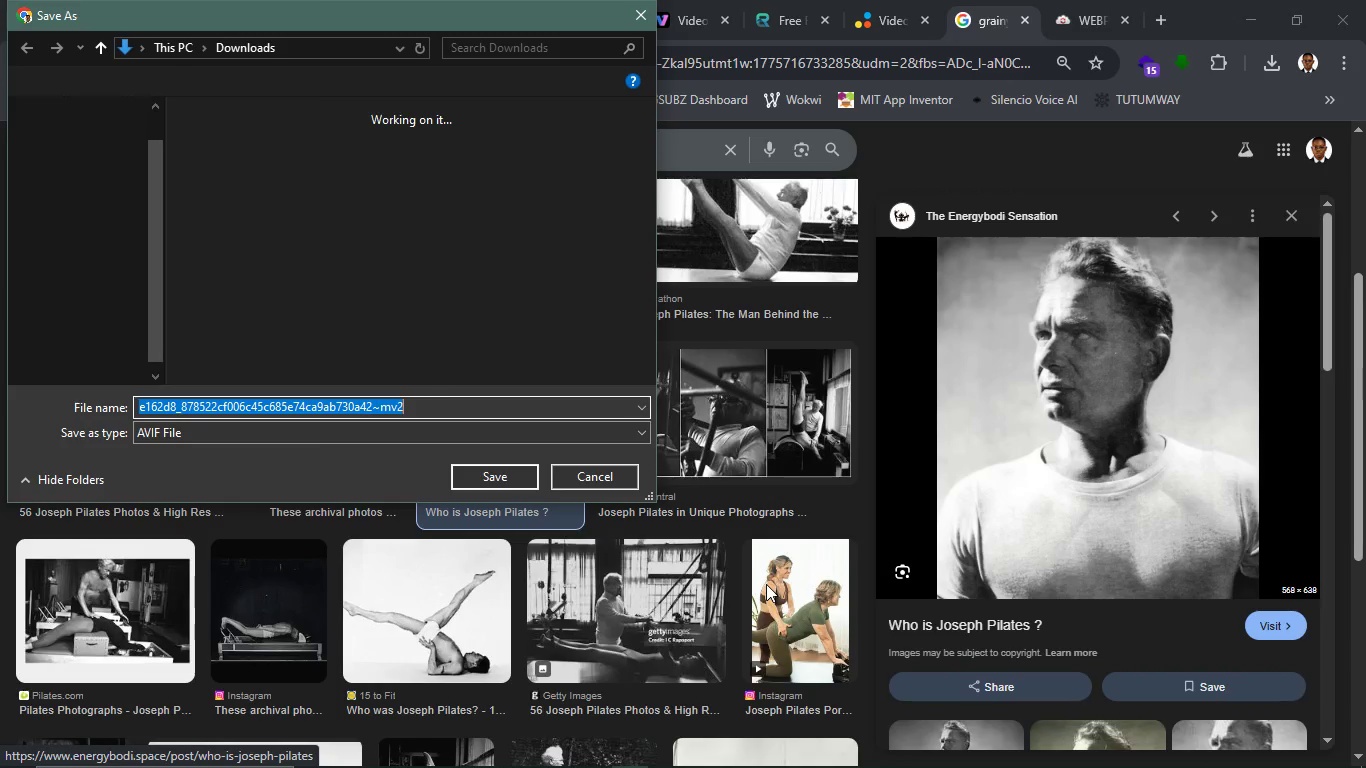 
wait(9.7)
 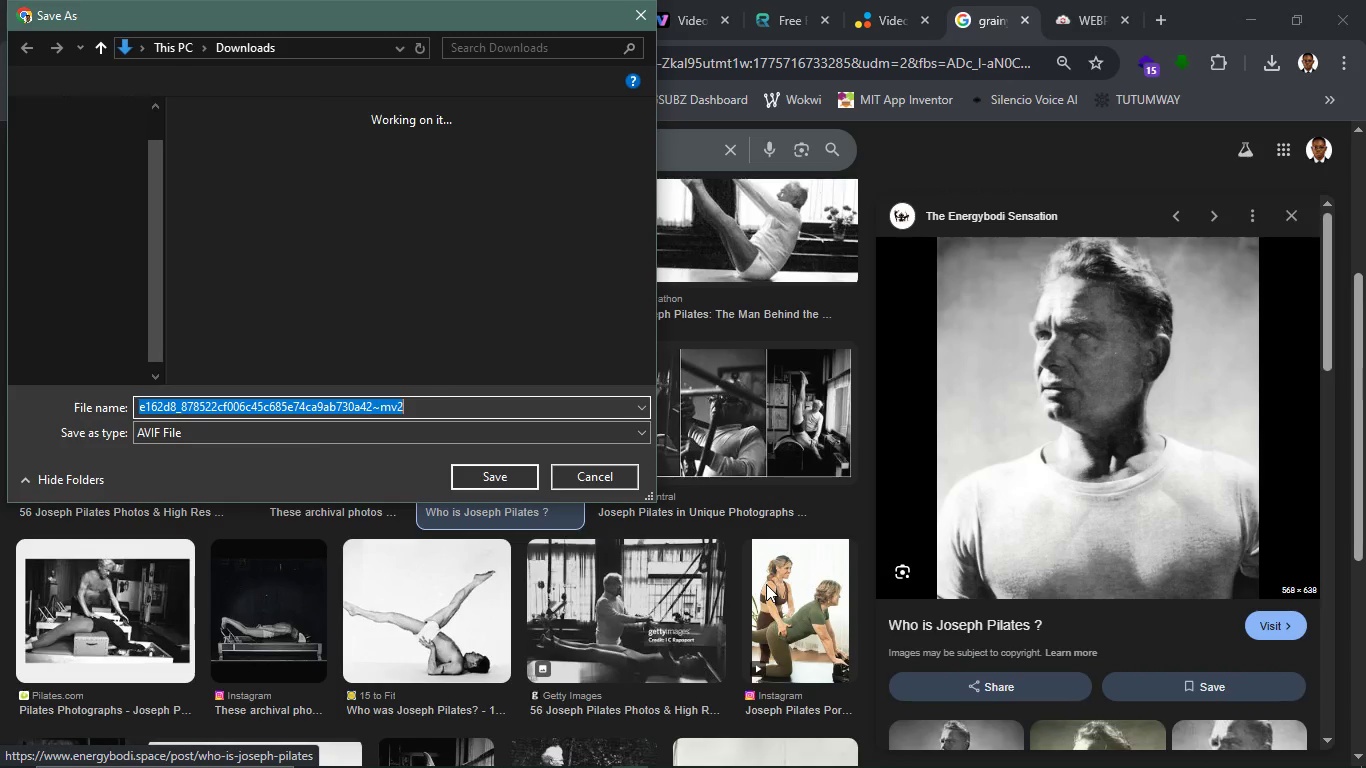 
left_click([505, 475])
 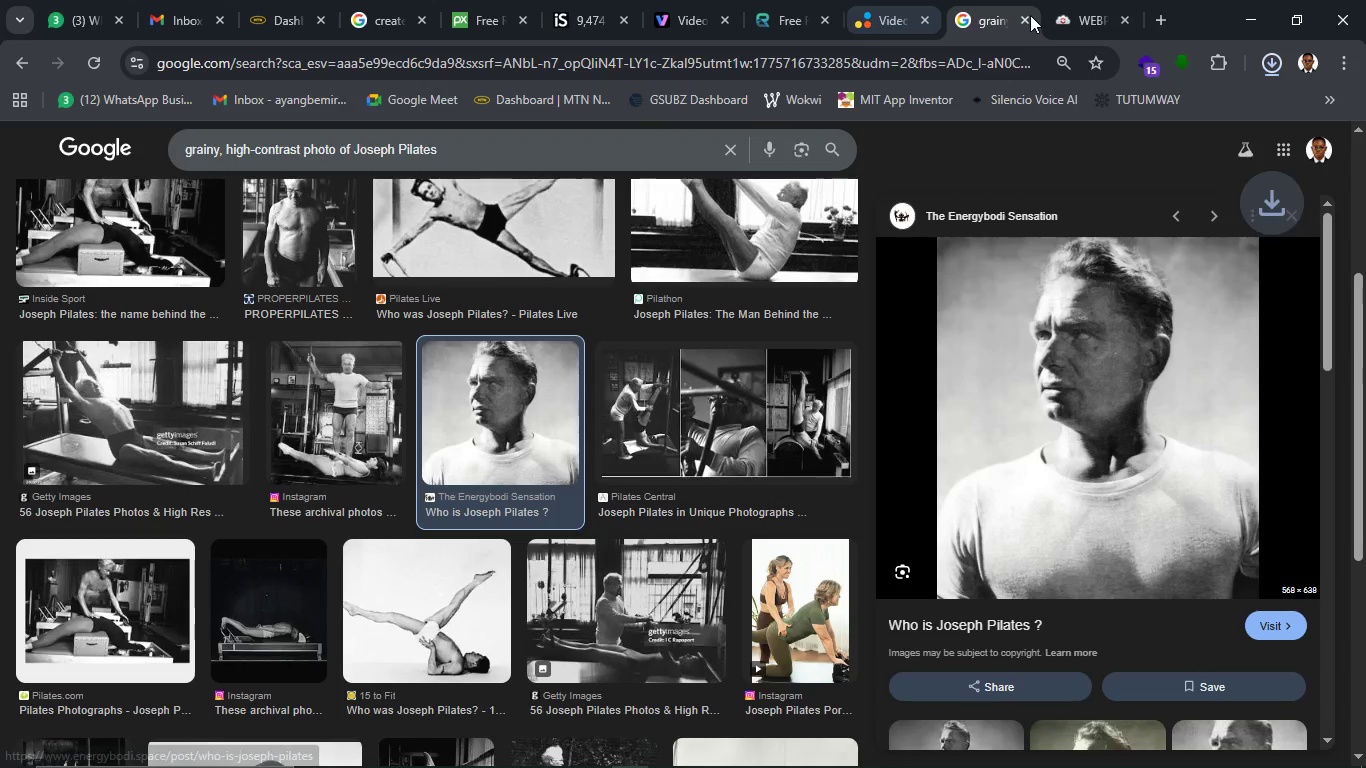 
left_click([1074, 19])
 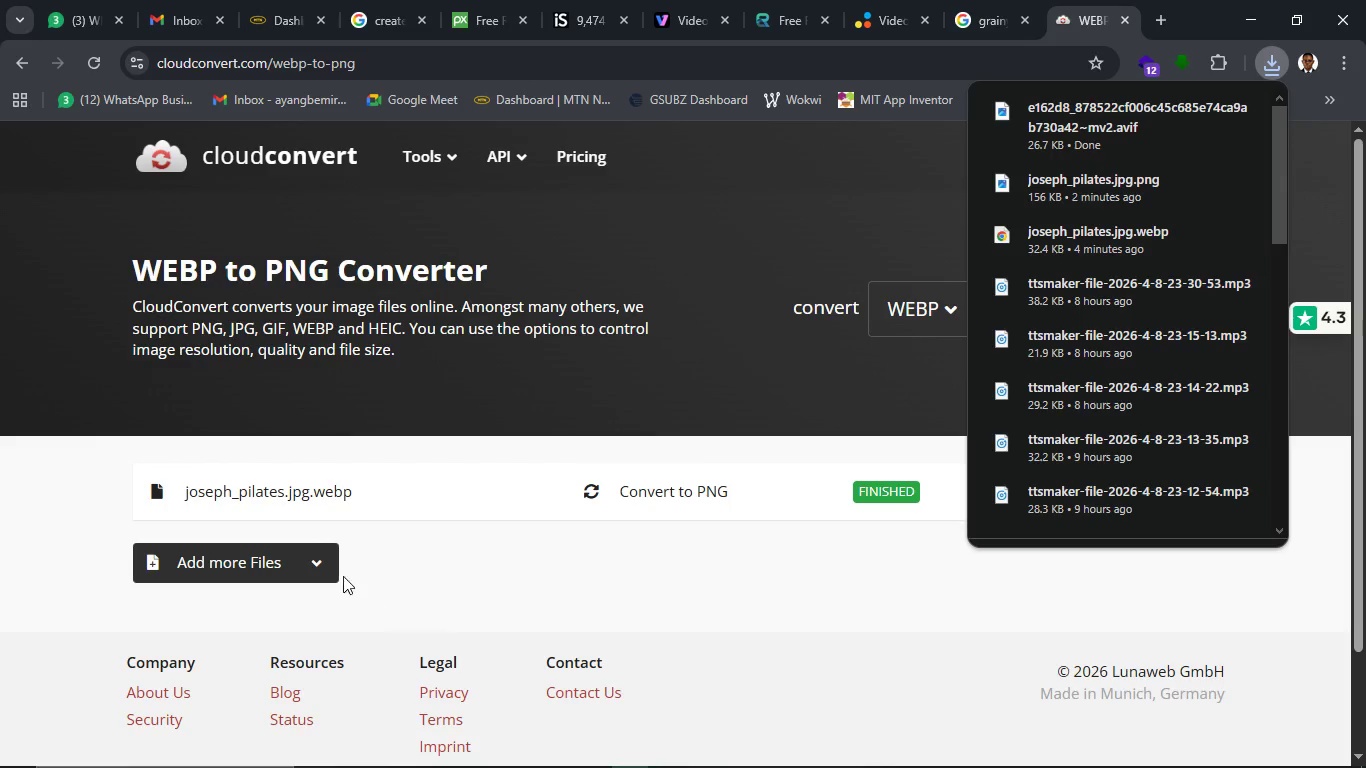 
left_click([556, 569])
 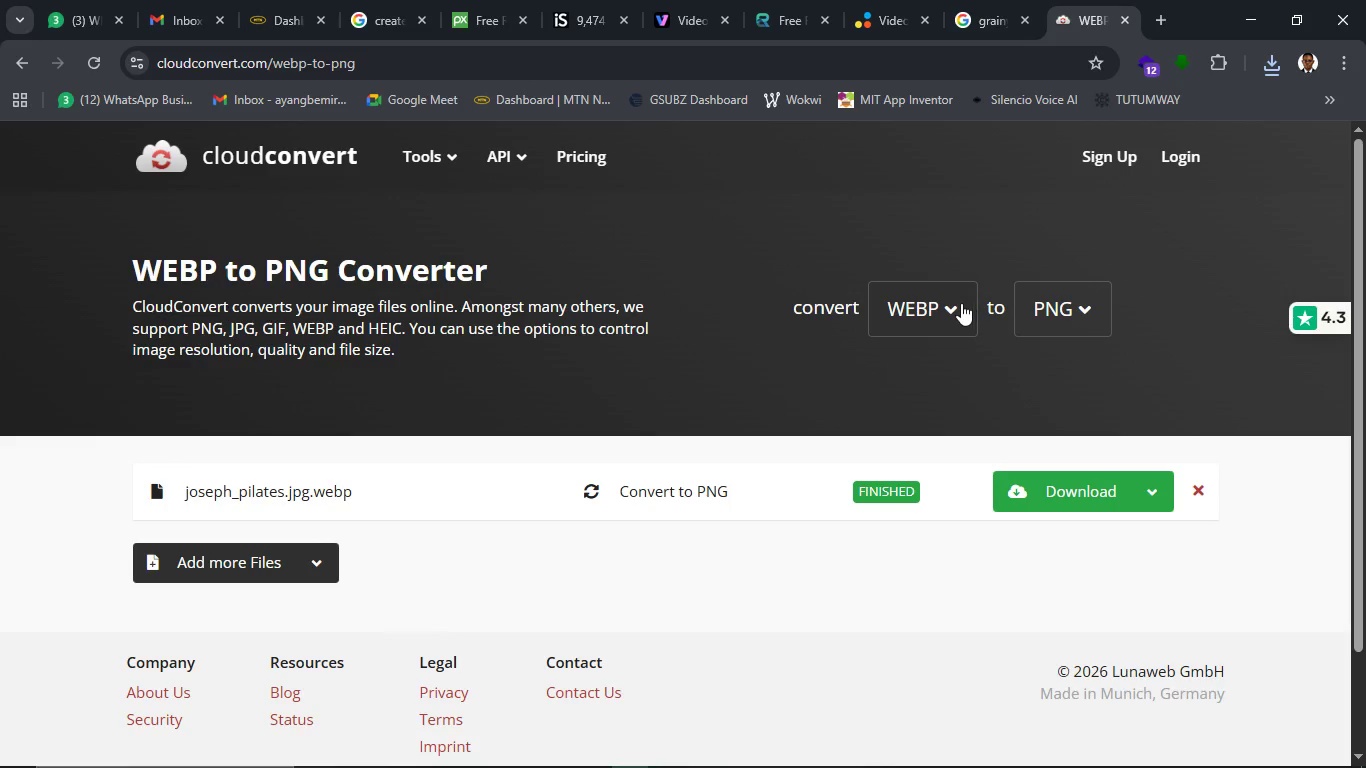 
left_click([961, 303])
 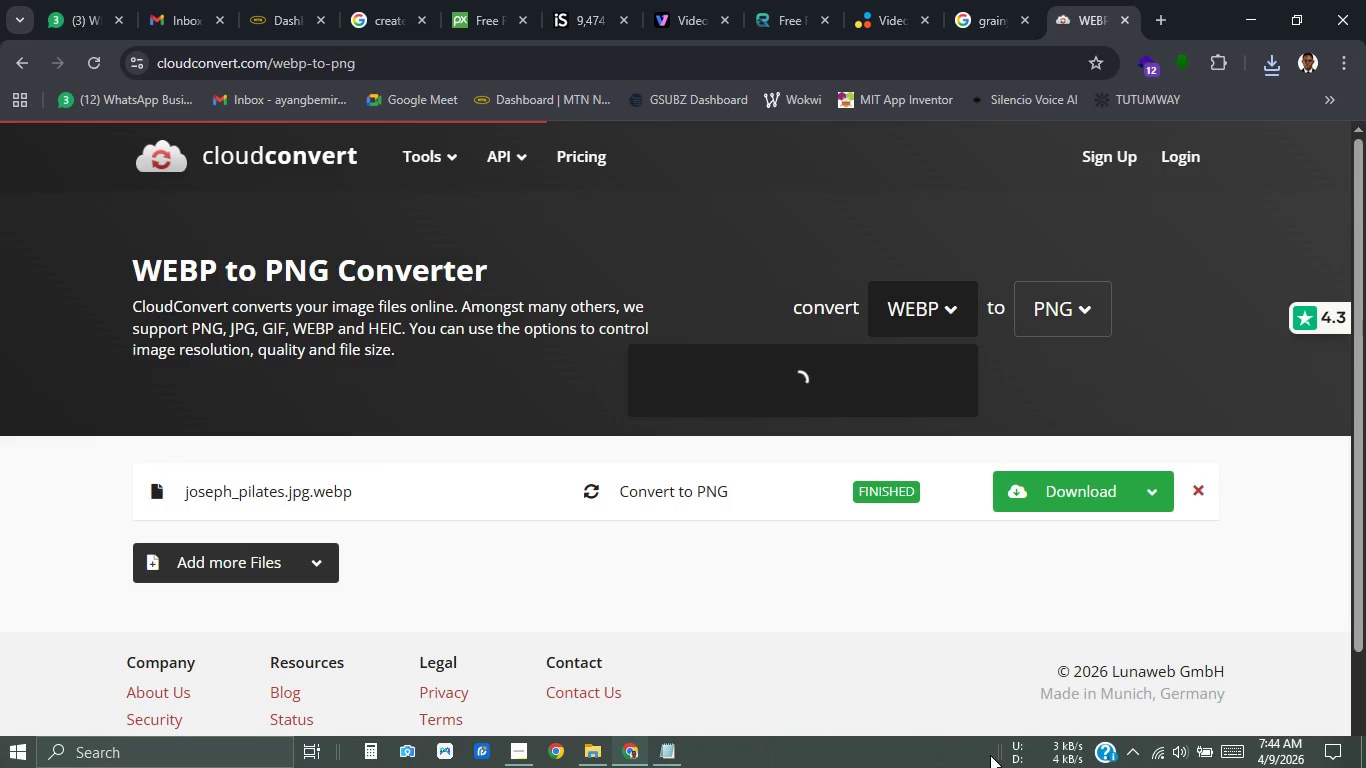 
wait(28.91)
 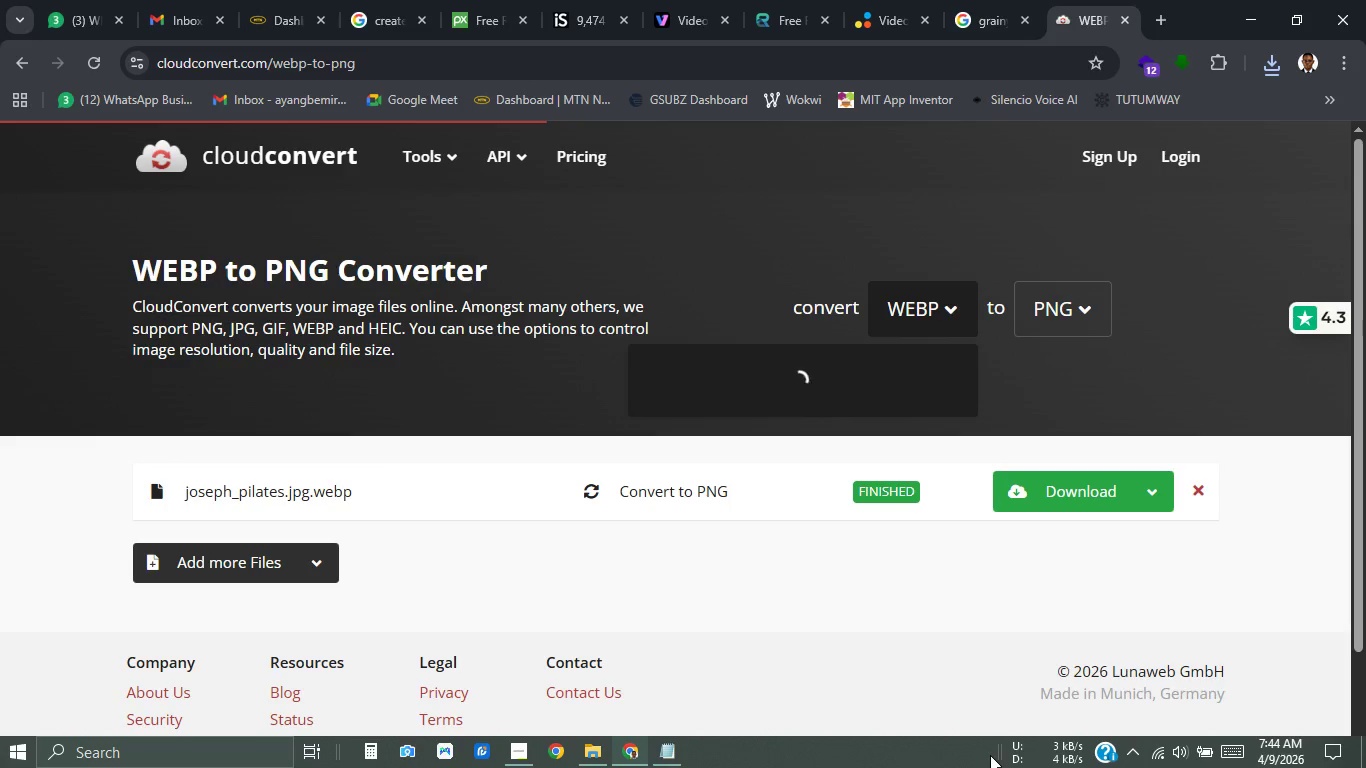 
left_click([1180, 309])
 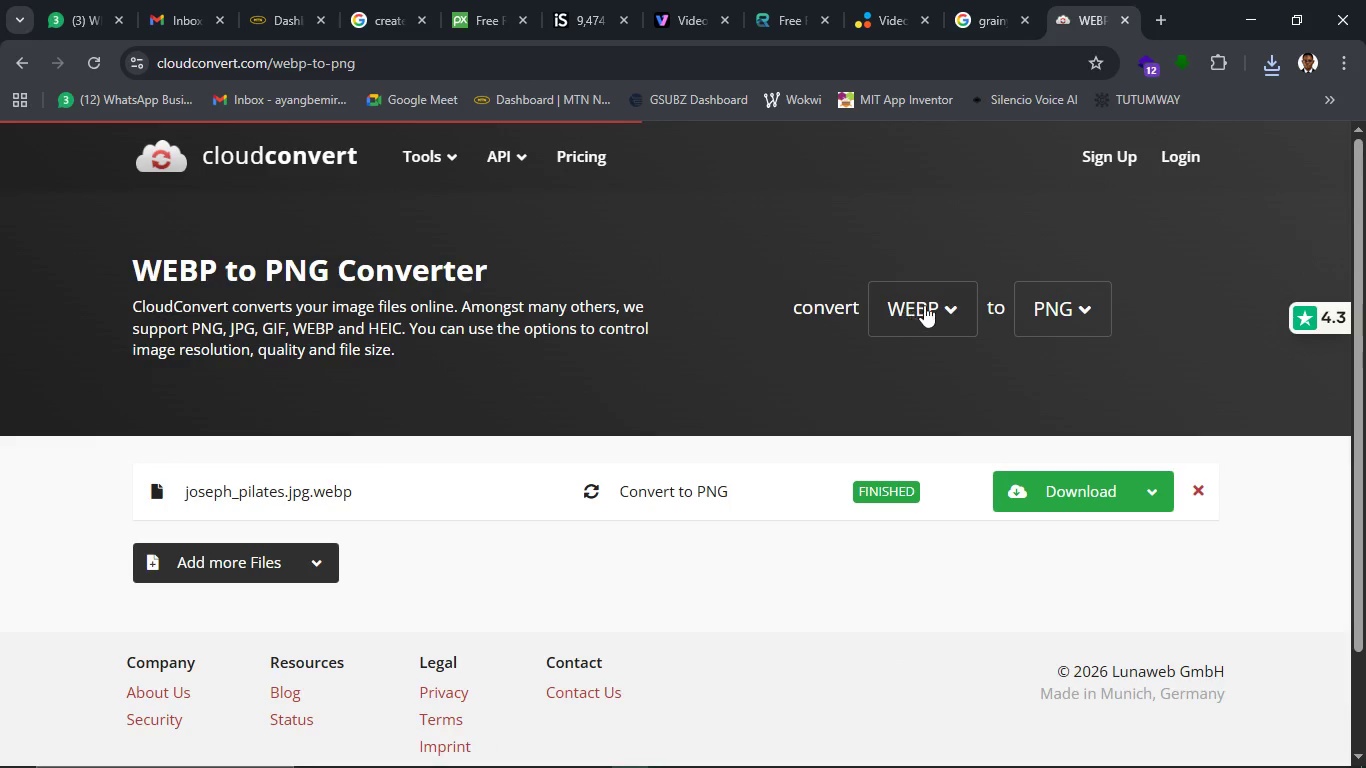 
left_click([924, 305])
 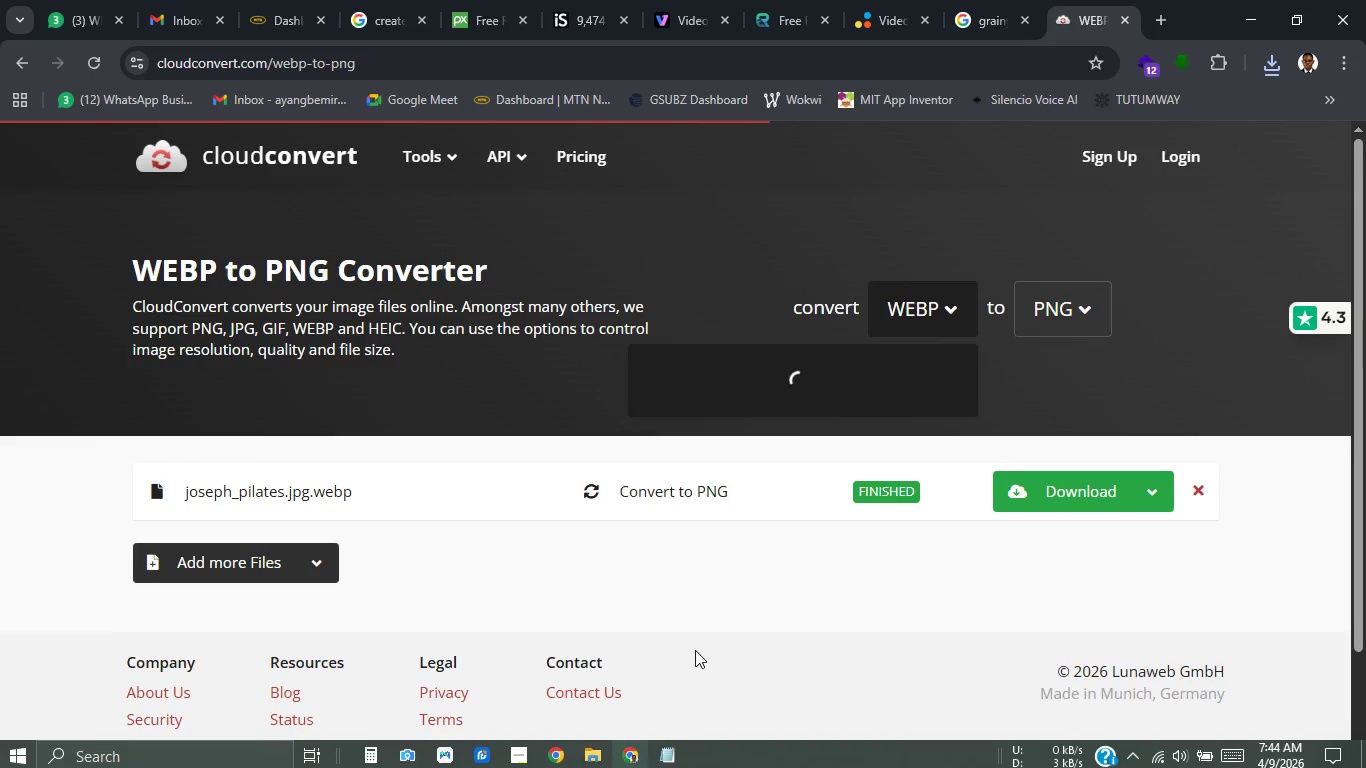 
wait(7.2)
 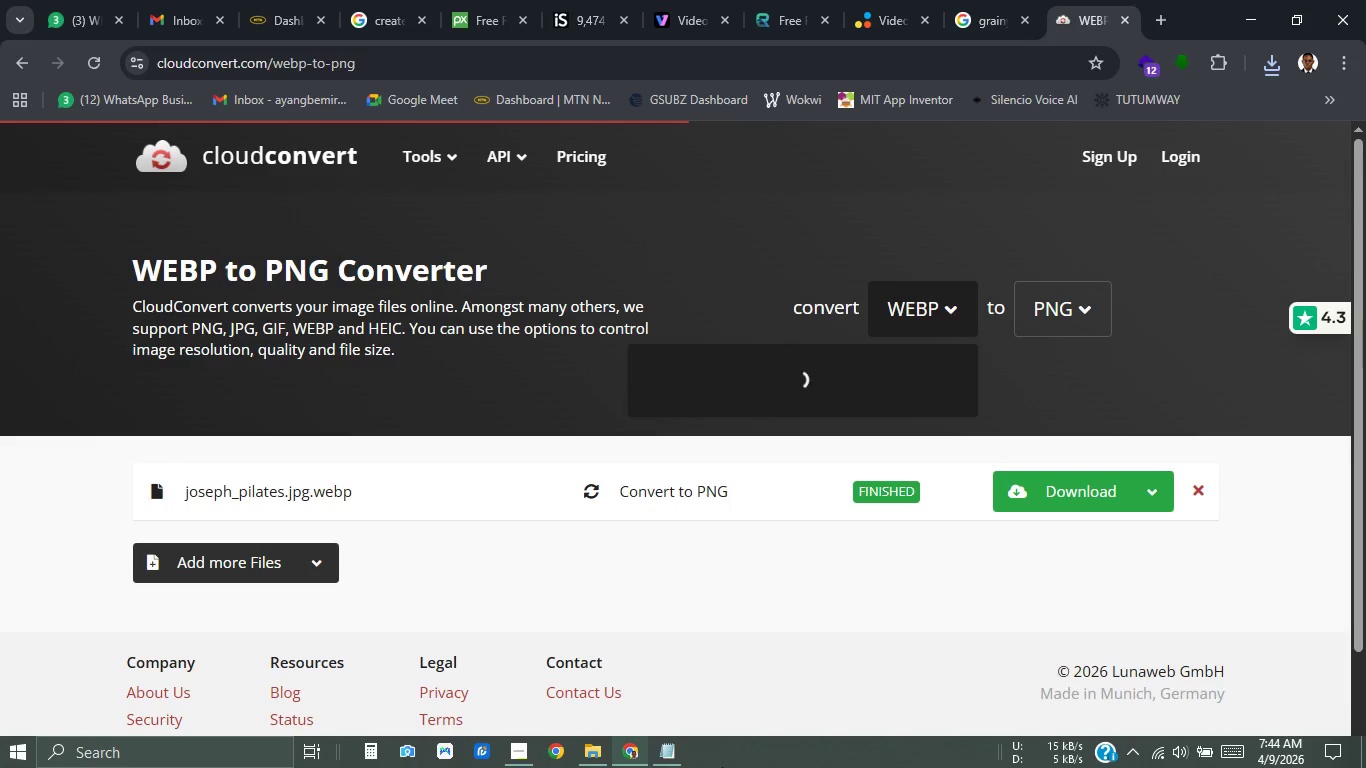 
left_click([502, 749])